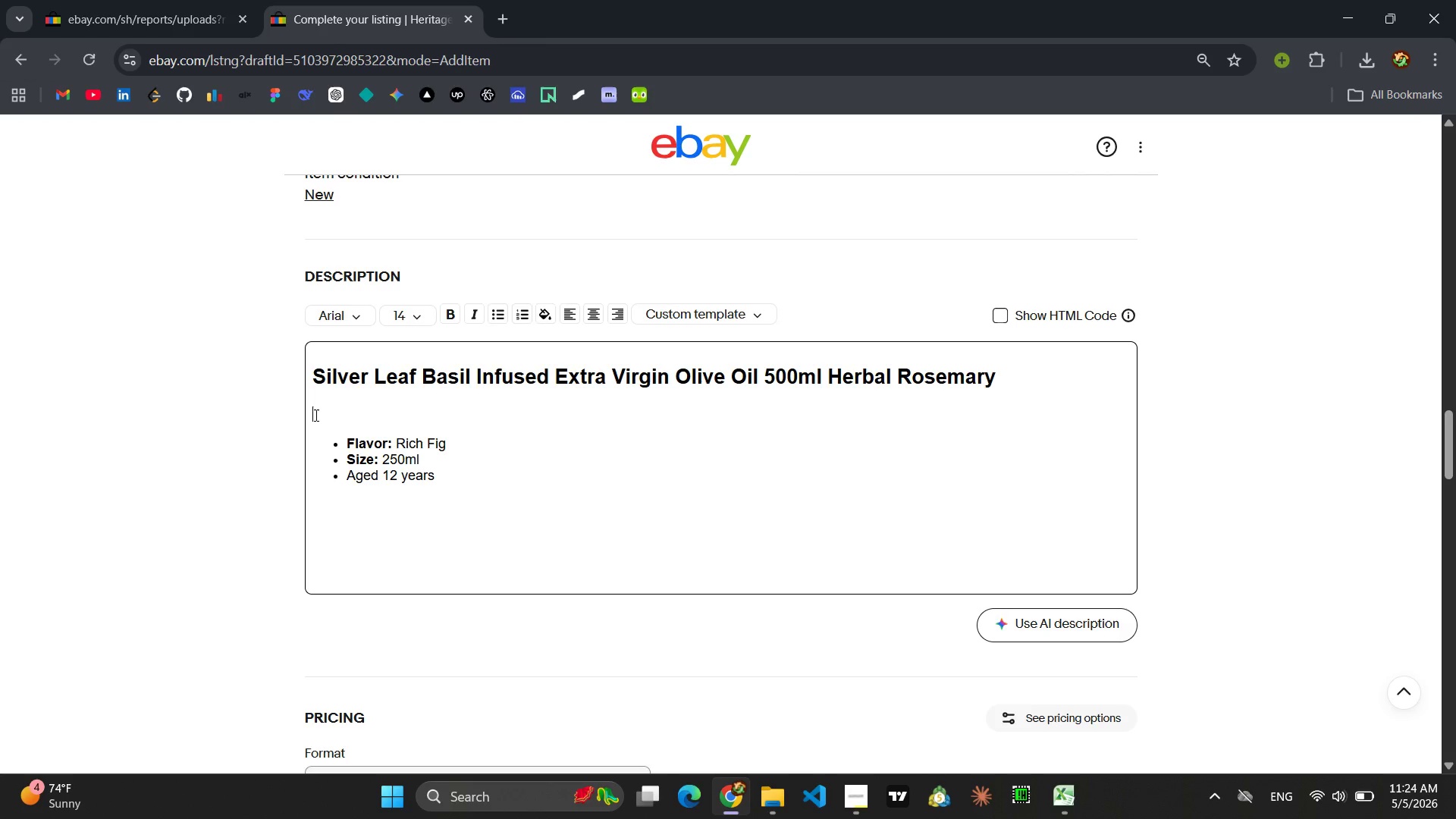 
type(Silever Lea)
key(Backspace)
key(Backspace)
key(Backspace)
key(Backspace)
key(Backspace)
key(Backspace)
key(Backspace)
key(Backspace)
type(iver Lif)
key(Backspace)
key(Backspace)
key(Backspace)
key(Backspace)
key(Backspace)
key(Backspace)
key(Backspace)
key(Backspace)
type(ver Lifea)
key(Backspace)
key(Backspace)
key(Backspace)
key(Backspace)
type(eaf;s)
key(Backspace)
key(Backspace)
type('s basil infused EVOO captures the essence of fresh har)
key(Backspace)
key(Backspace)
type(erbs. Ideal for Caprese salads, pasta, an)
key(Backspace)
key(Backspace)
type(or marit)
key(Backspace)
type(nating chicken. 500ml.)
 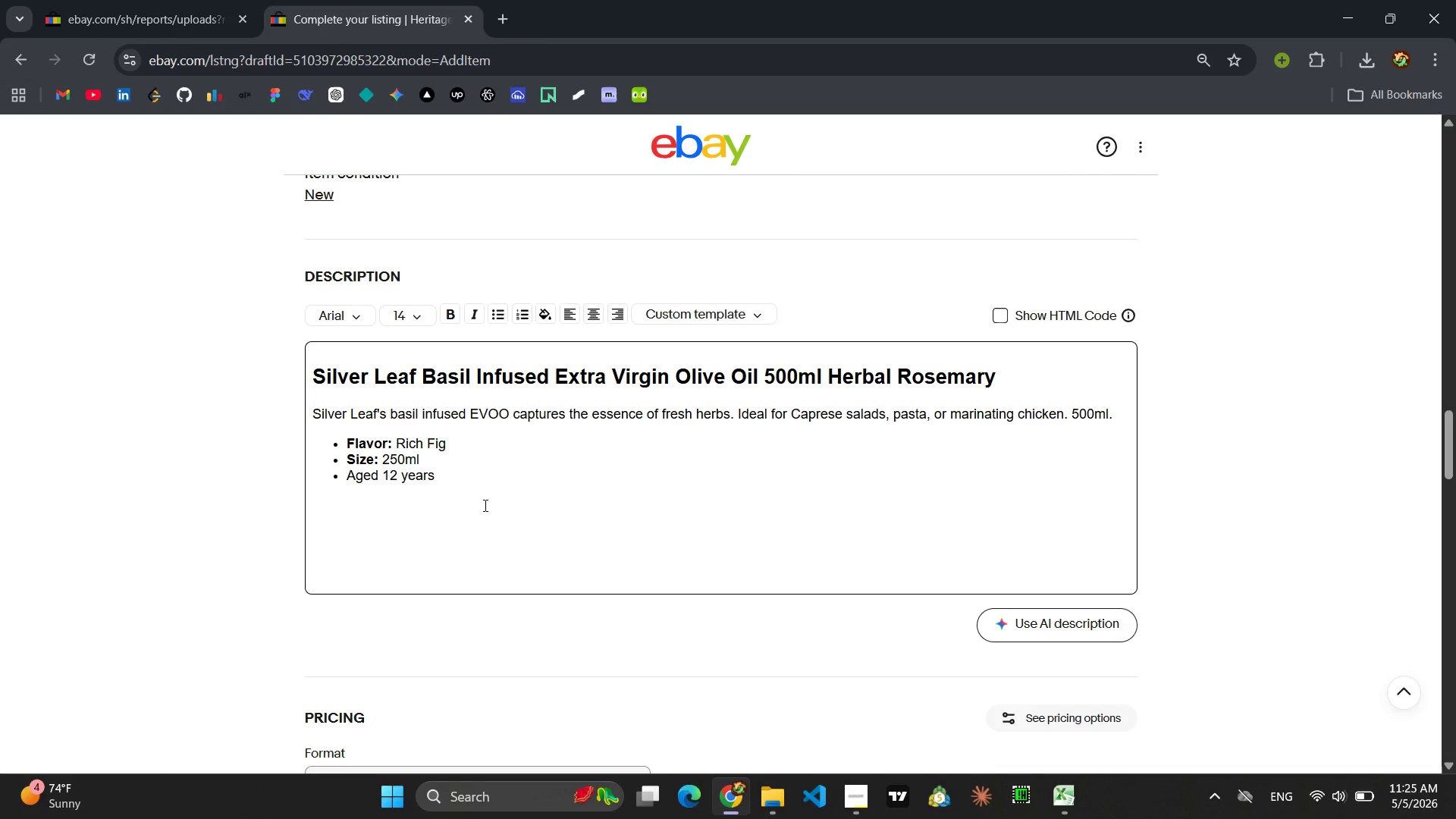 
left_click_drag(start_coordinate=[449, 449], to_coordinate=[394, 449])
 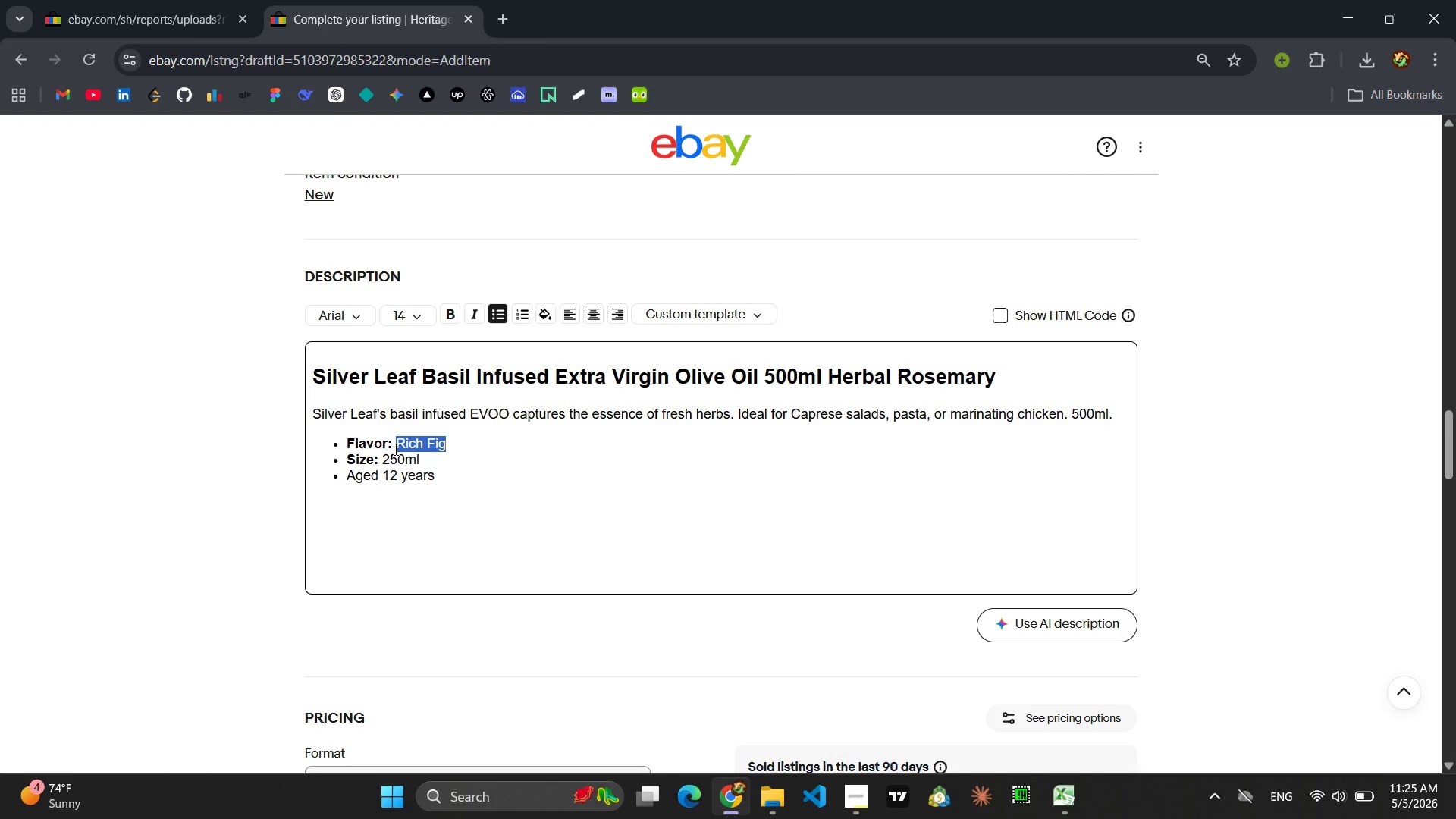 
type(Herbal Rosemary (Bais)
key(Backspace)
key(Backspace)
type(sil))
 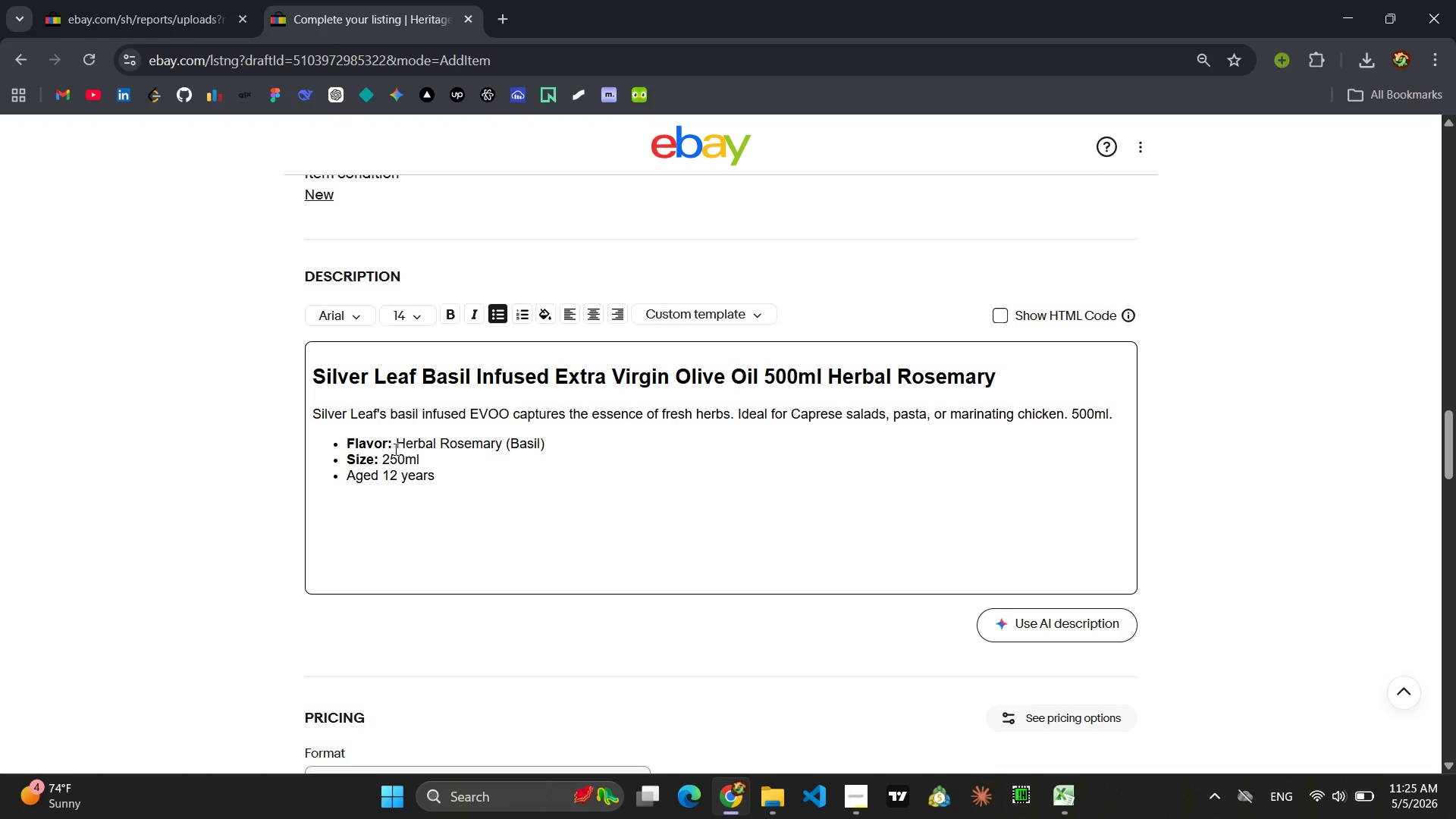 
left_click_drag(start_coordinate=[400, 460], to_coordinate=[385, 460])
 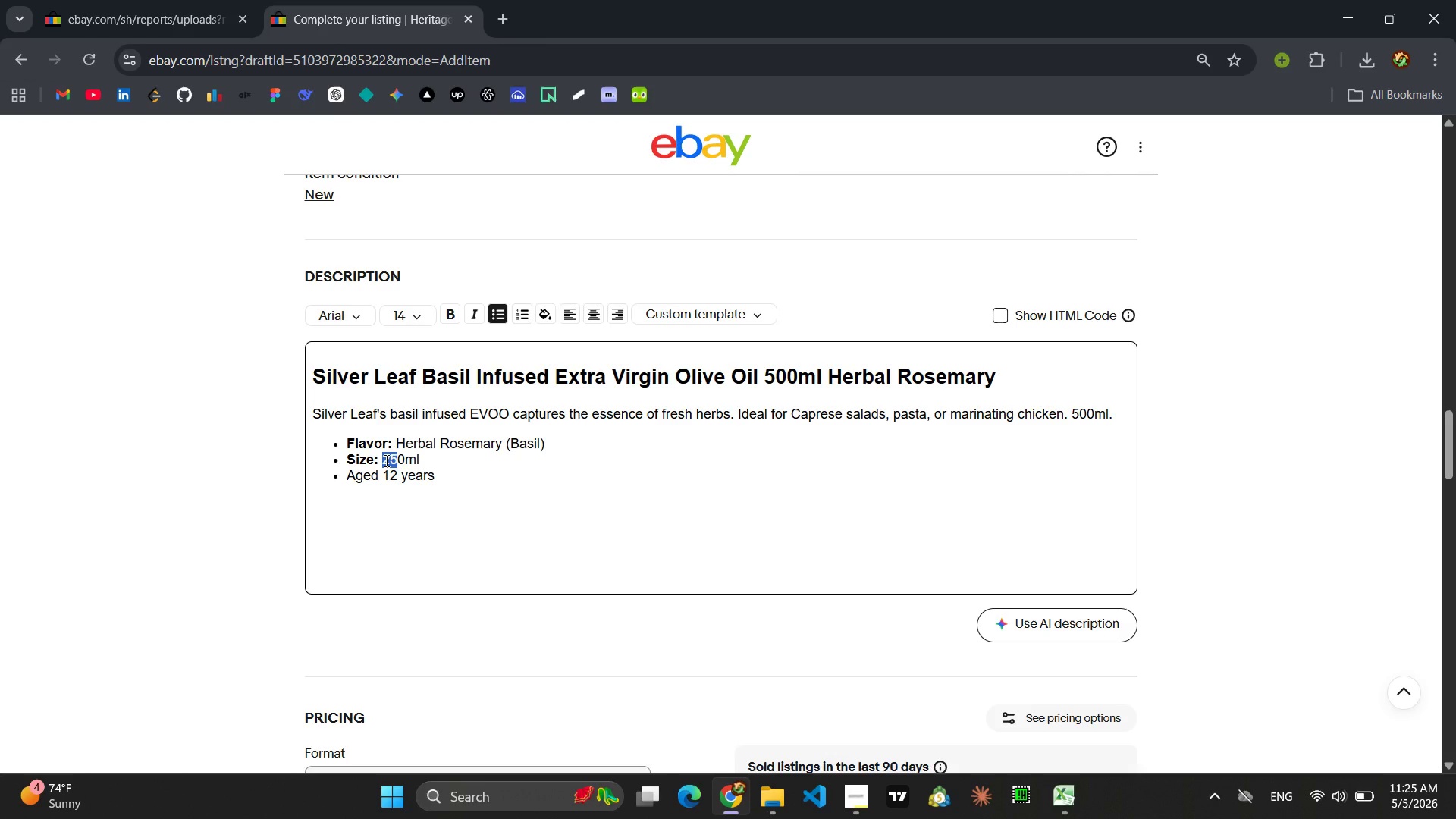 
type(50)
 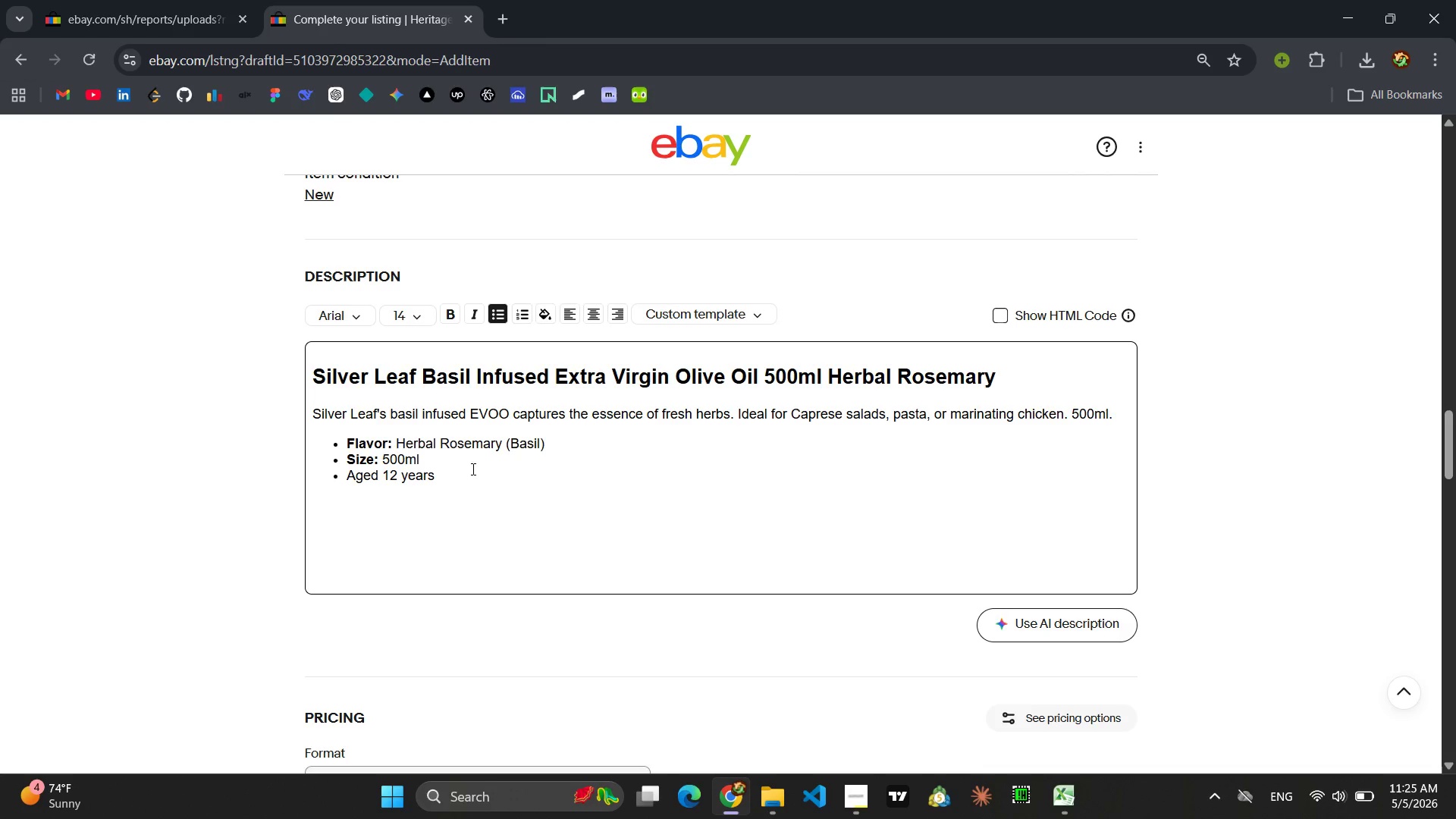 
left_click_drag(start_coordinate=[441, 474], to_coordinate=[349, 476])
 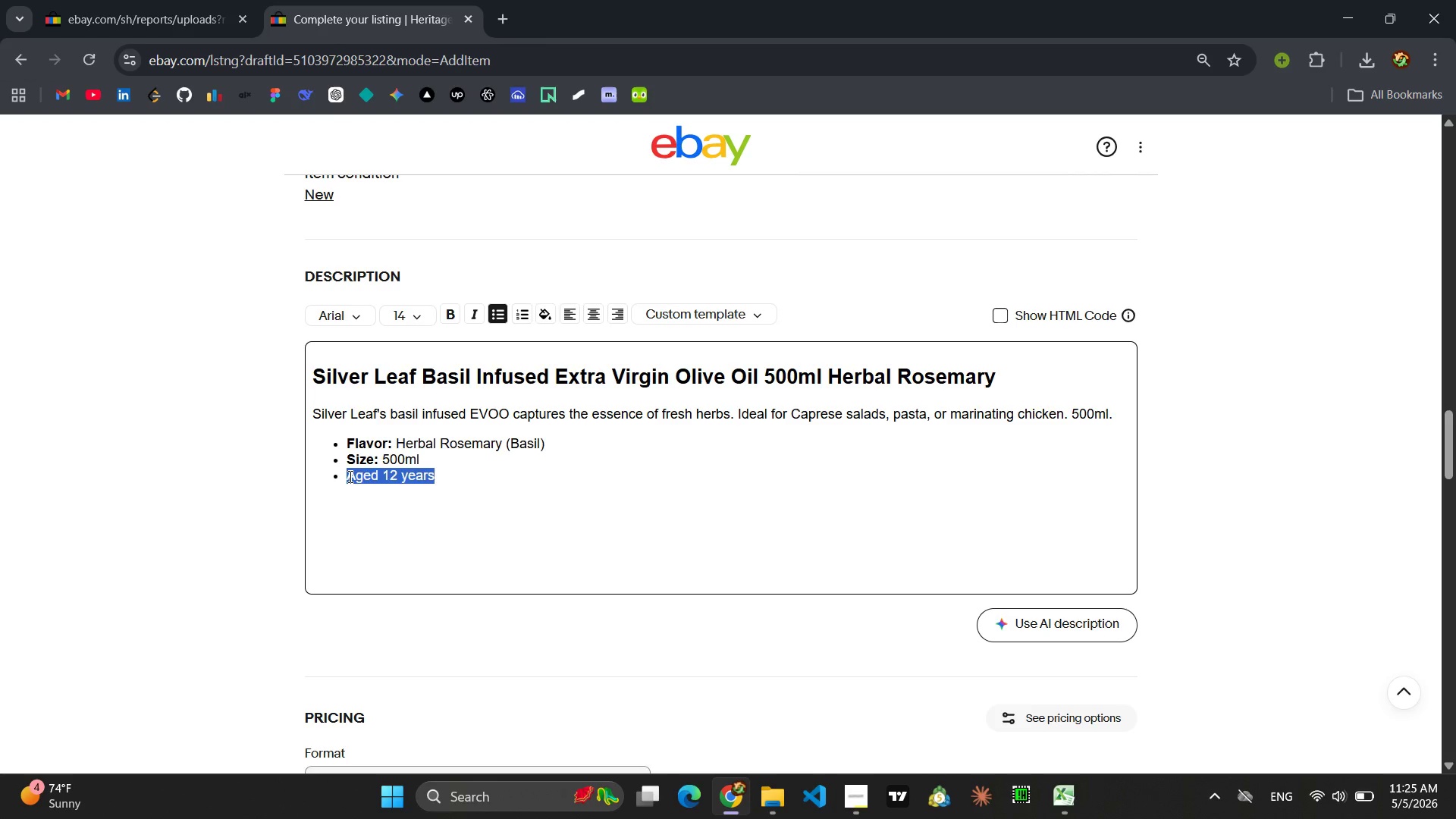 
type(Cold-infused )
 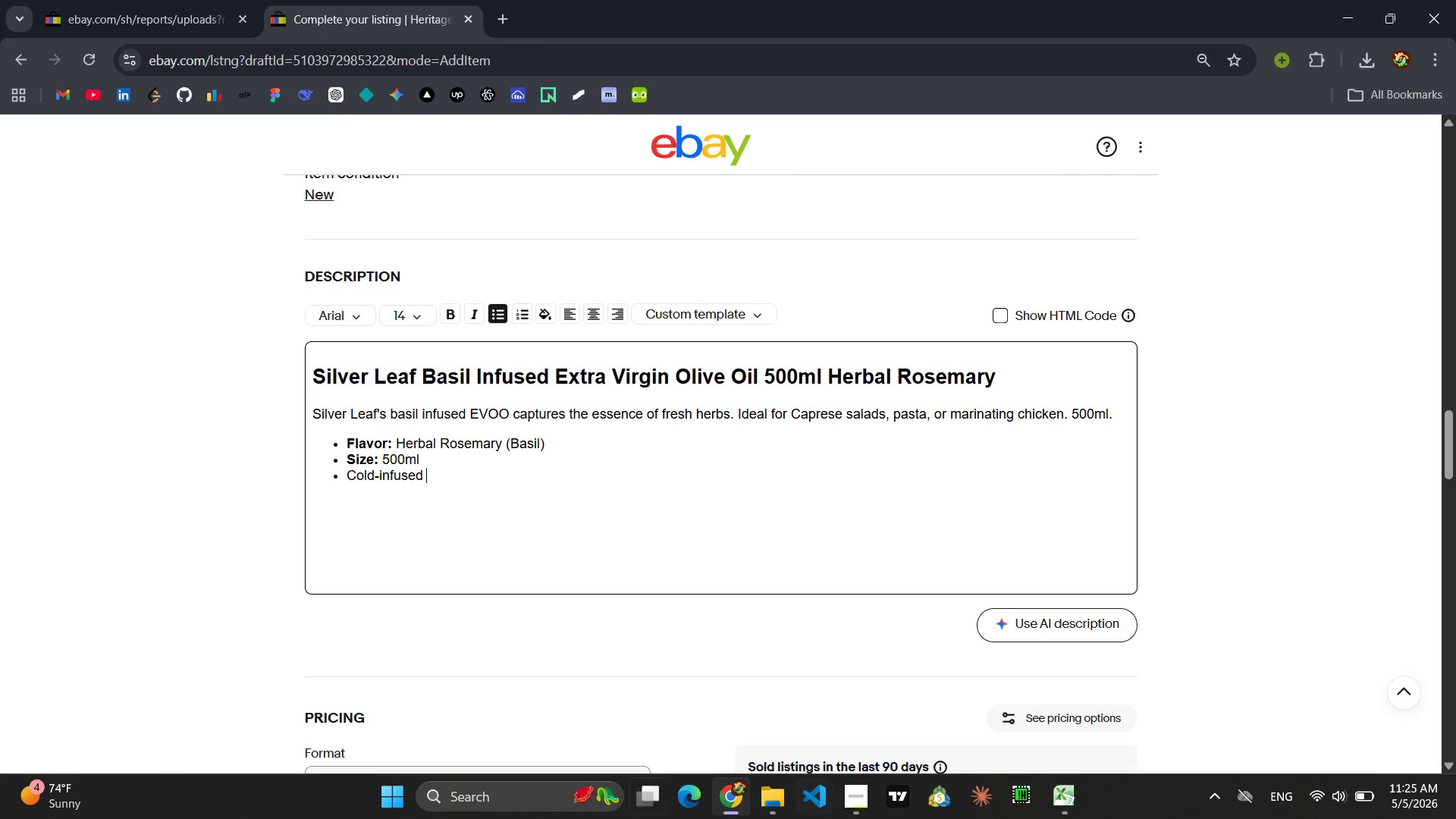 
wait(15.05)
 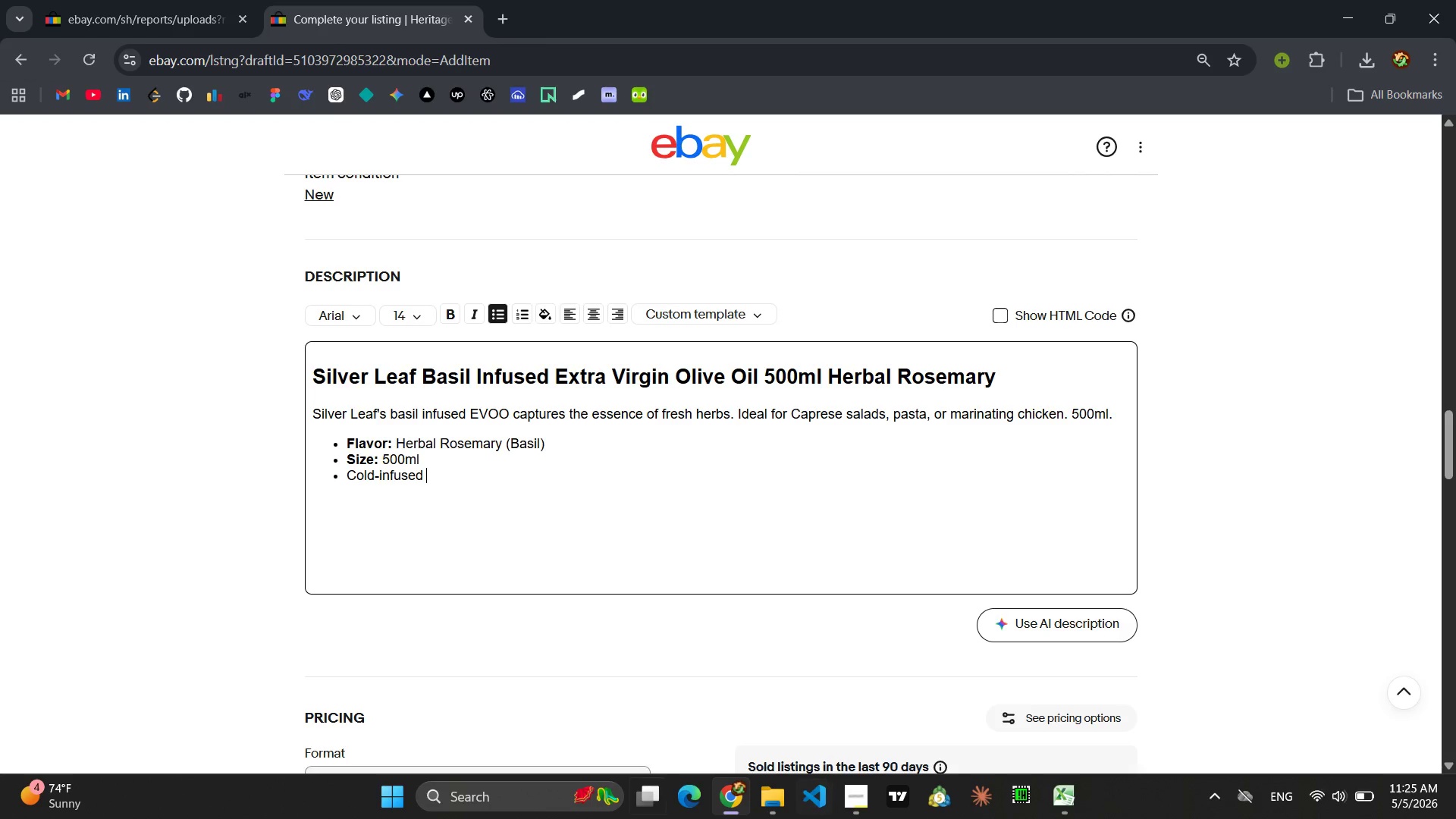 
left_click([996, 318])
 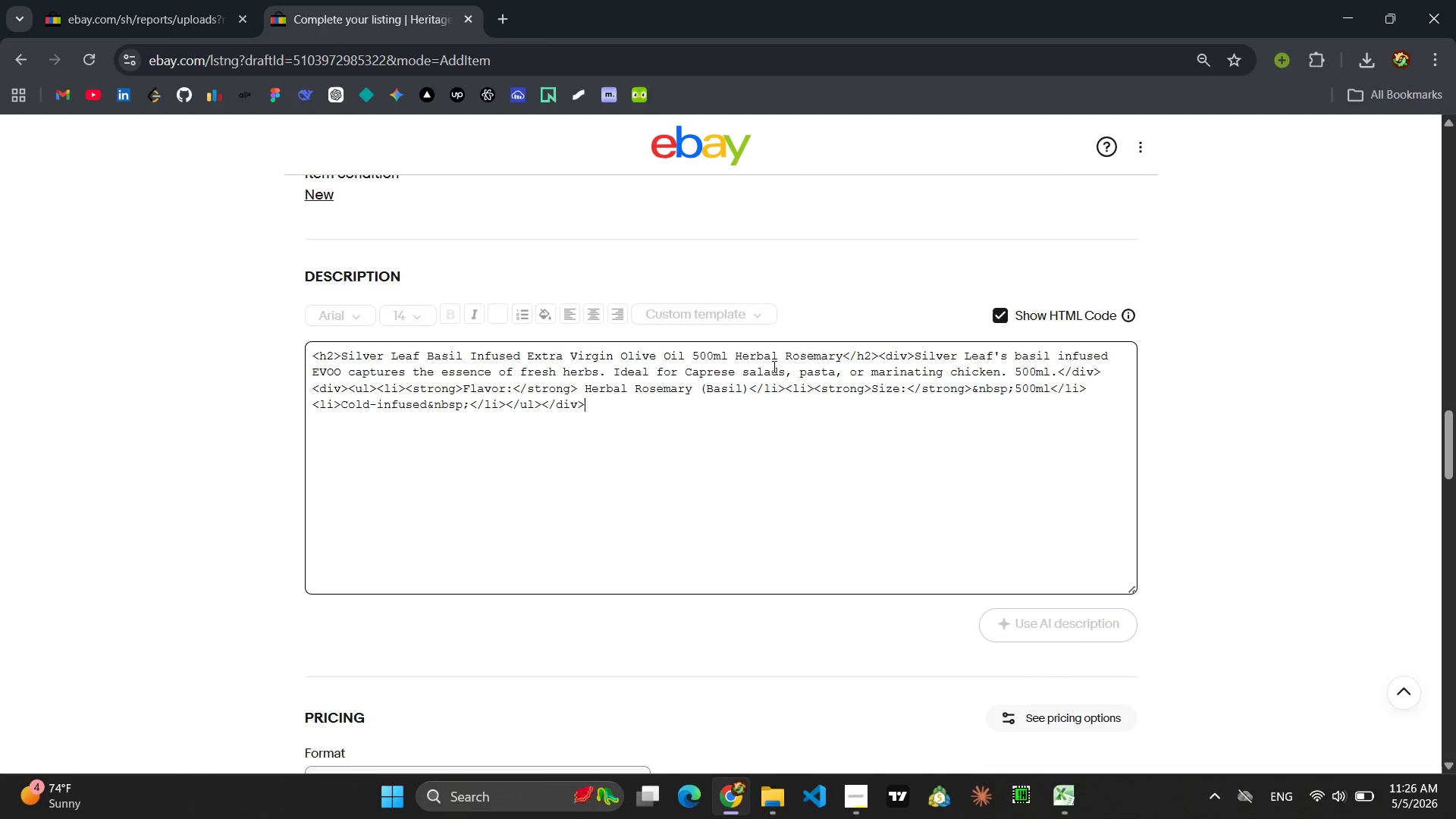 
left_click([773, 366])
 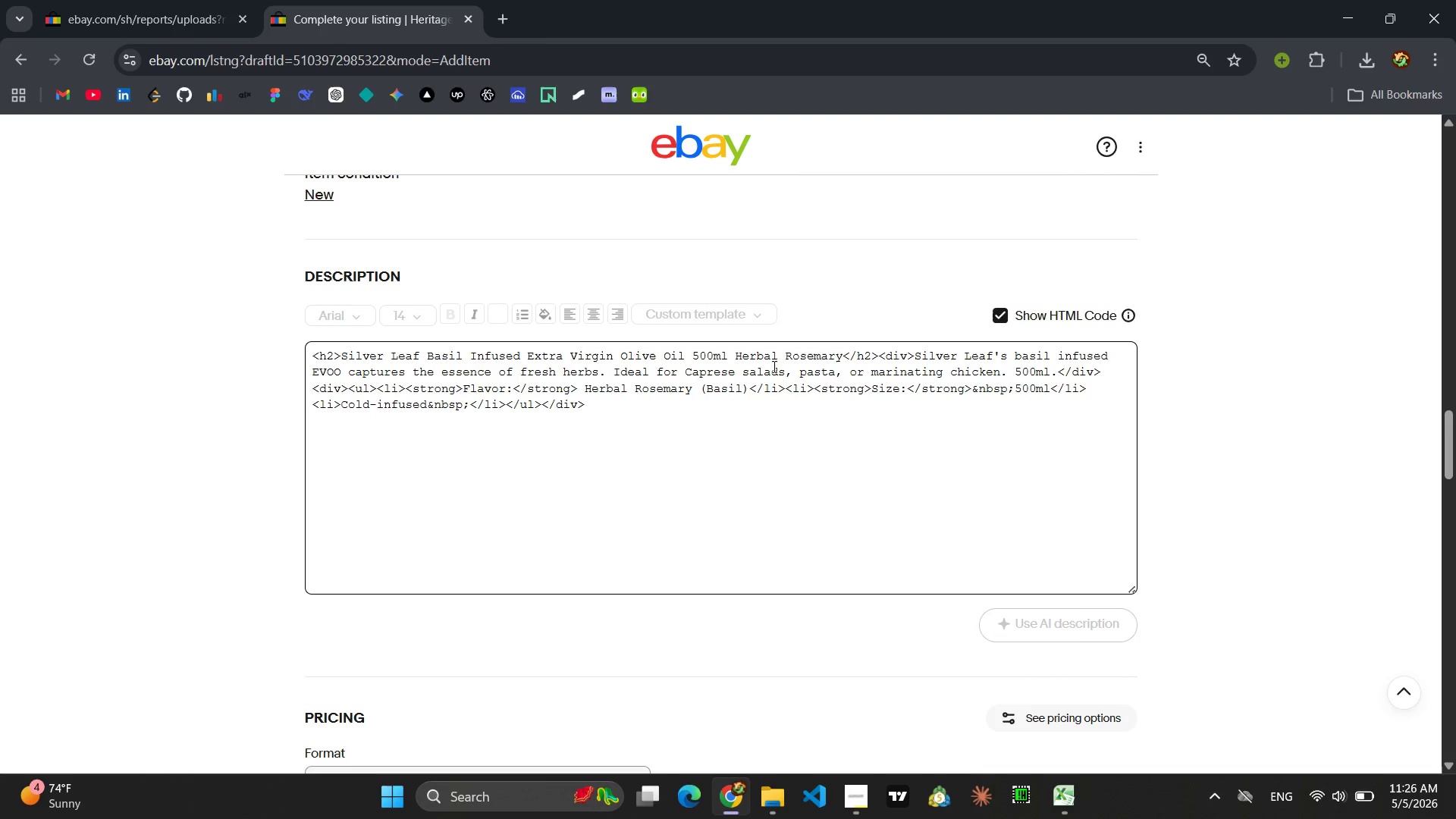 
key(Control+A)
 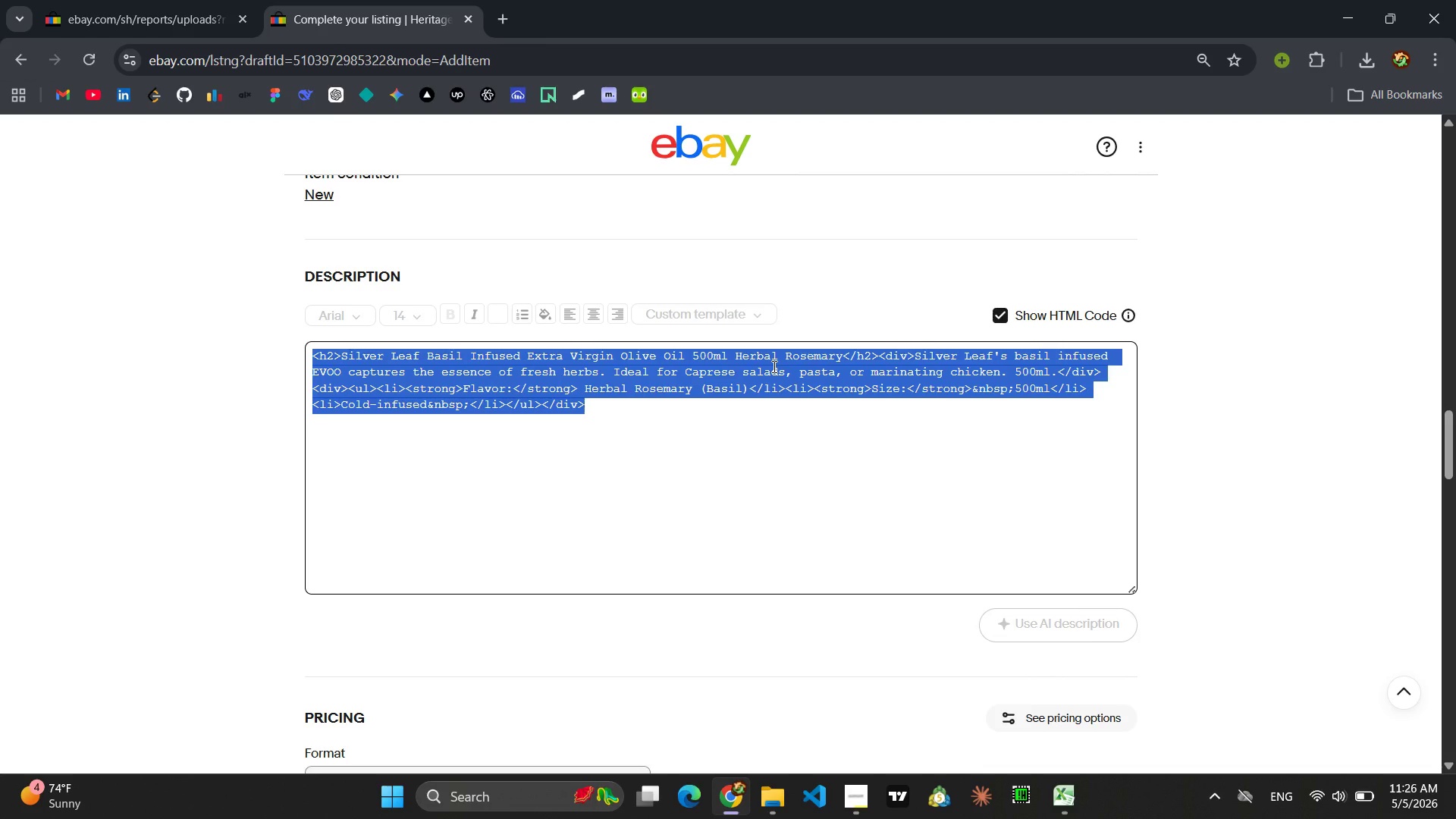 
key(Control+C)
 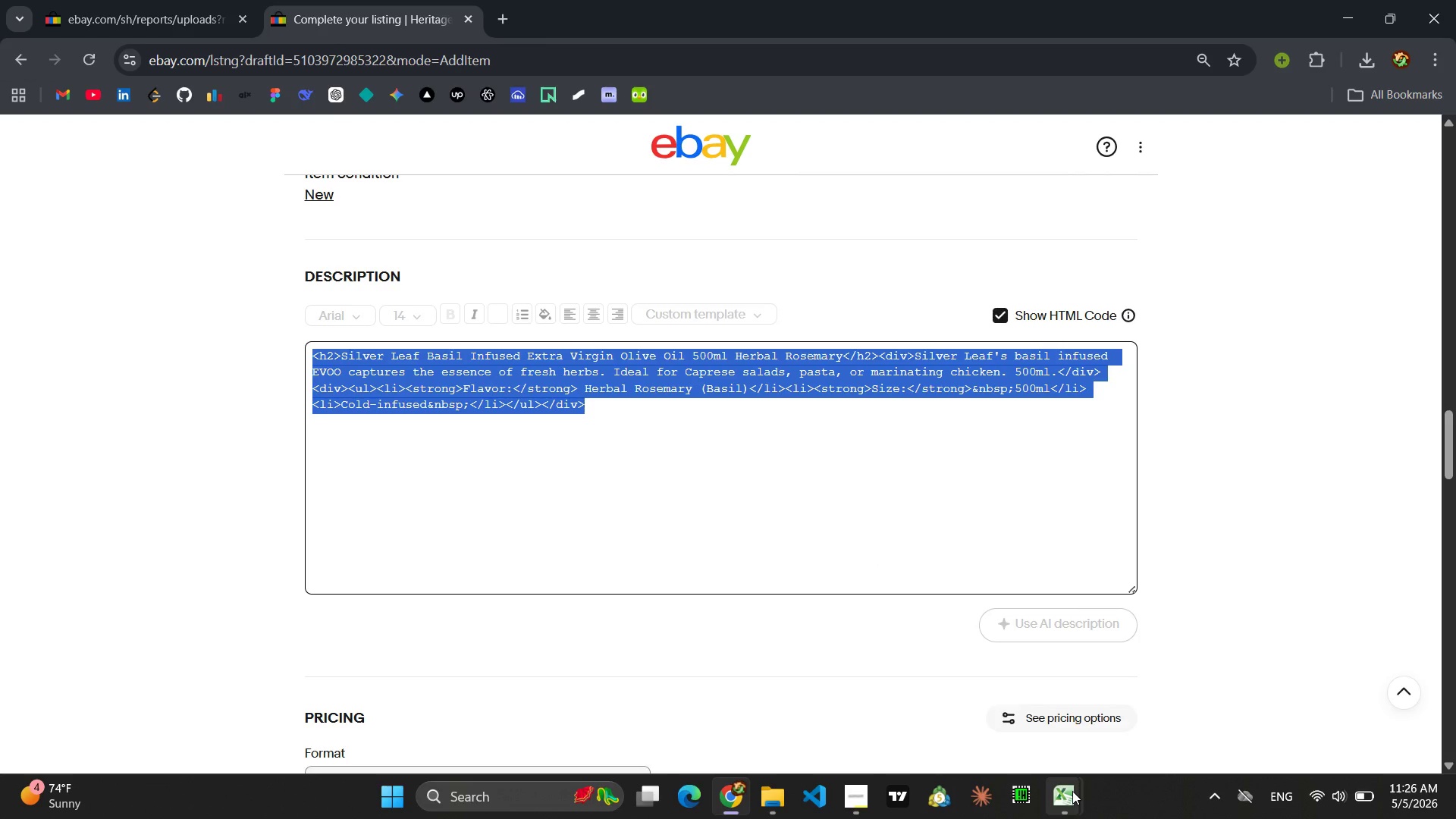 
left_click([1099, 690])
 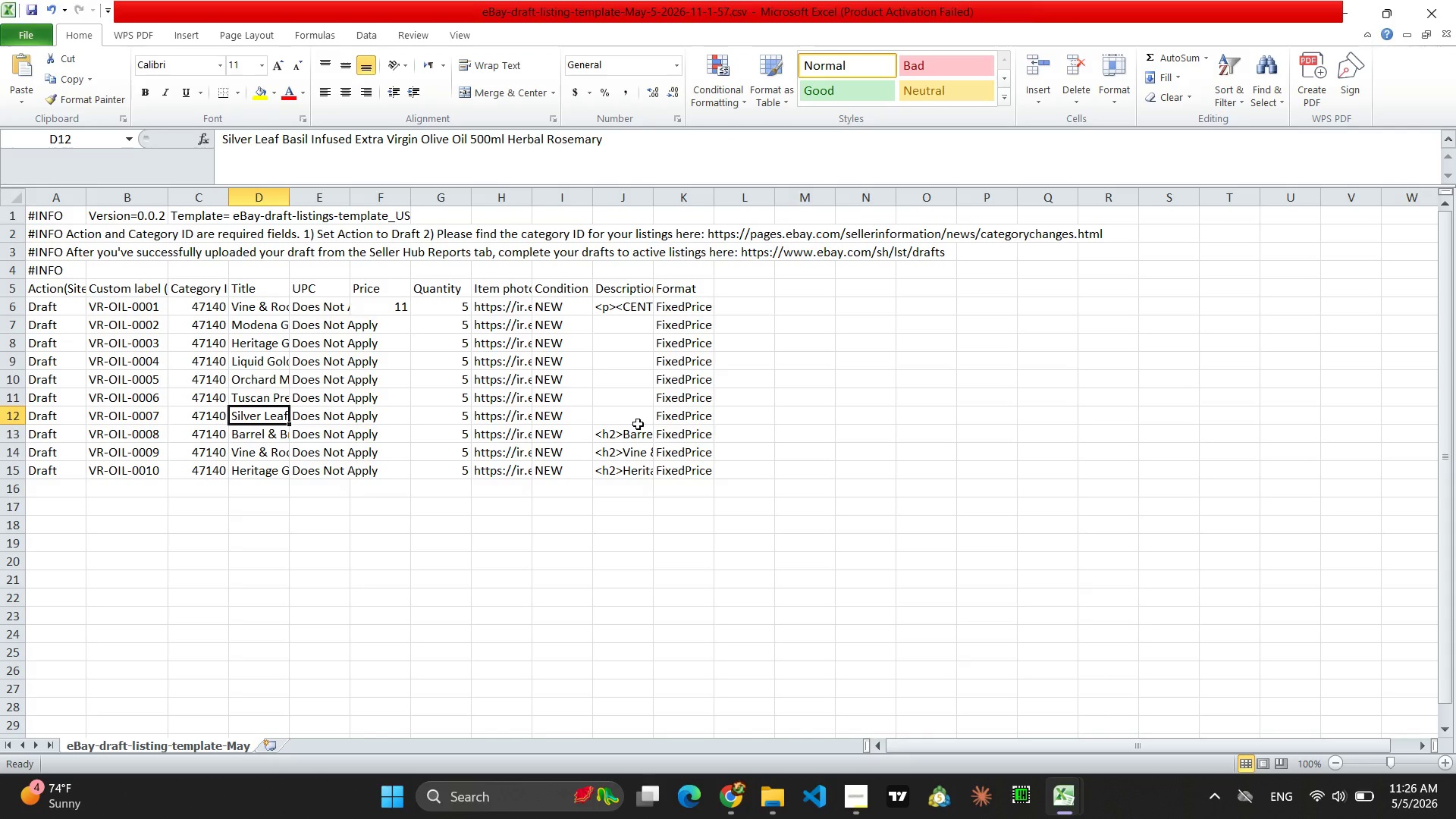 
left_click([629, 413])
 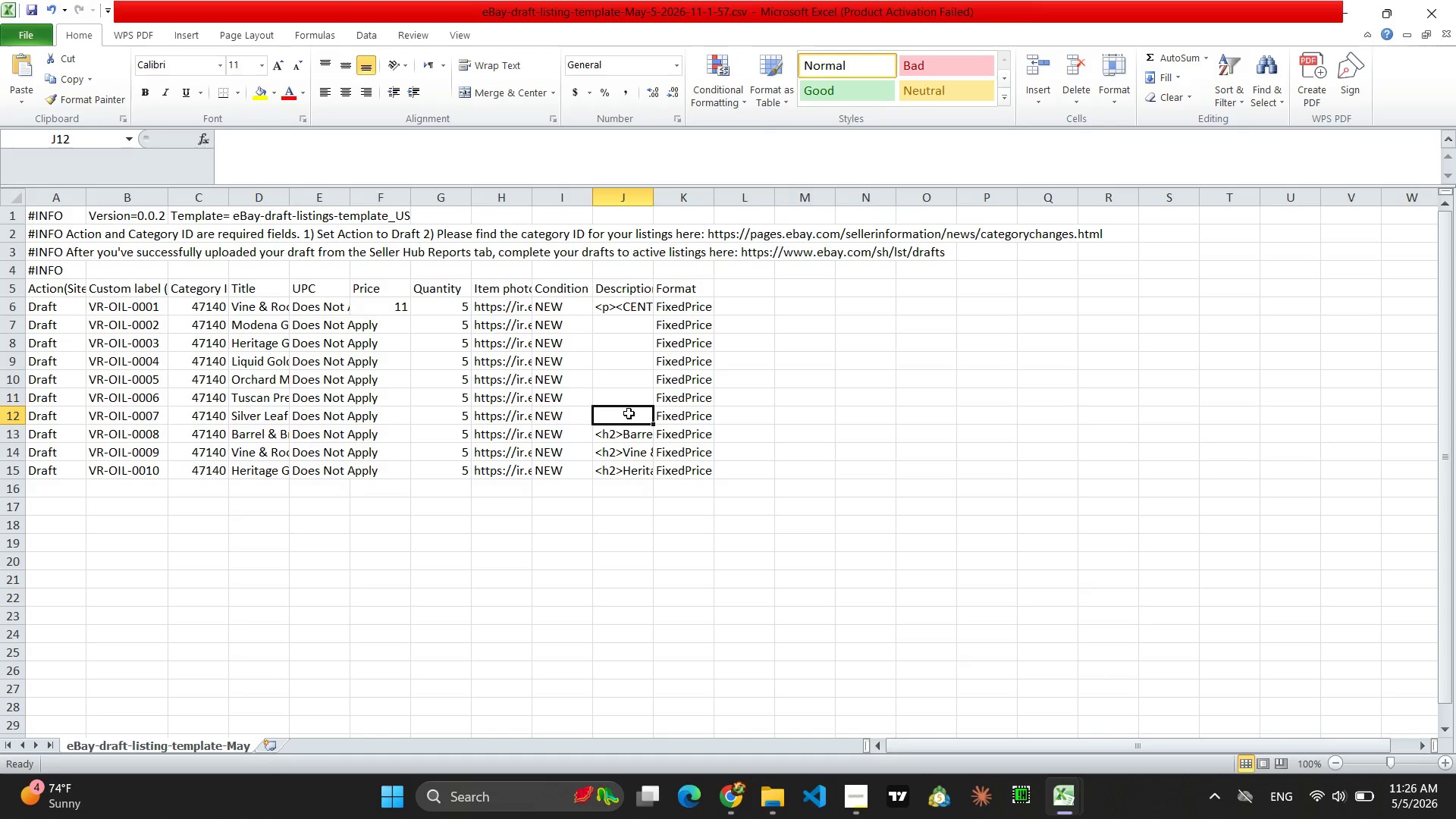 
key(Control+V)
 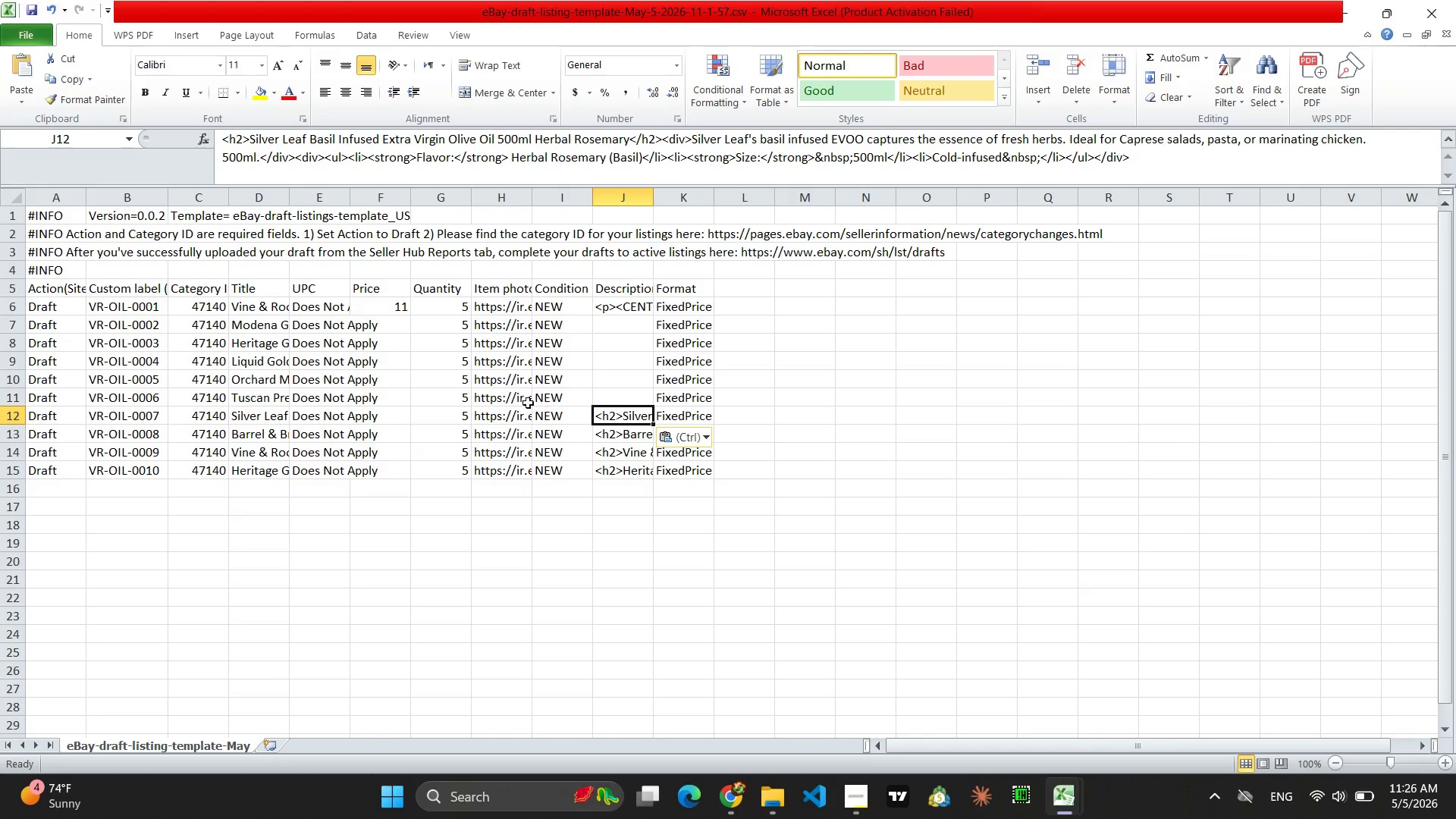 
left_click([262, 400])
 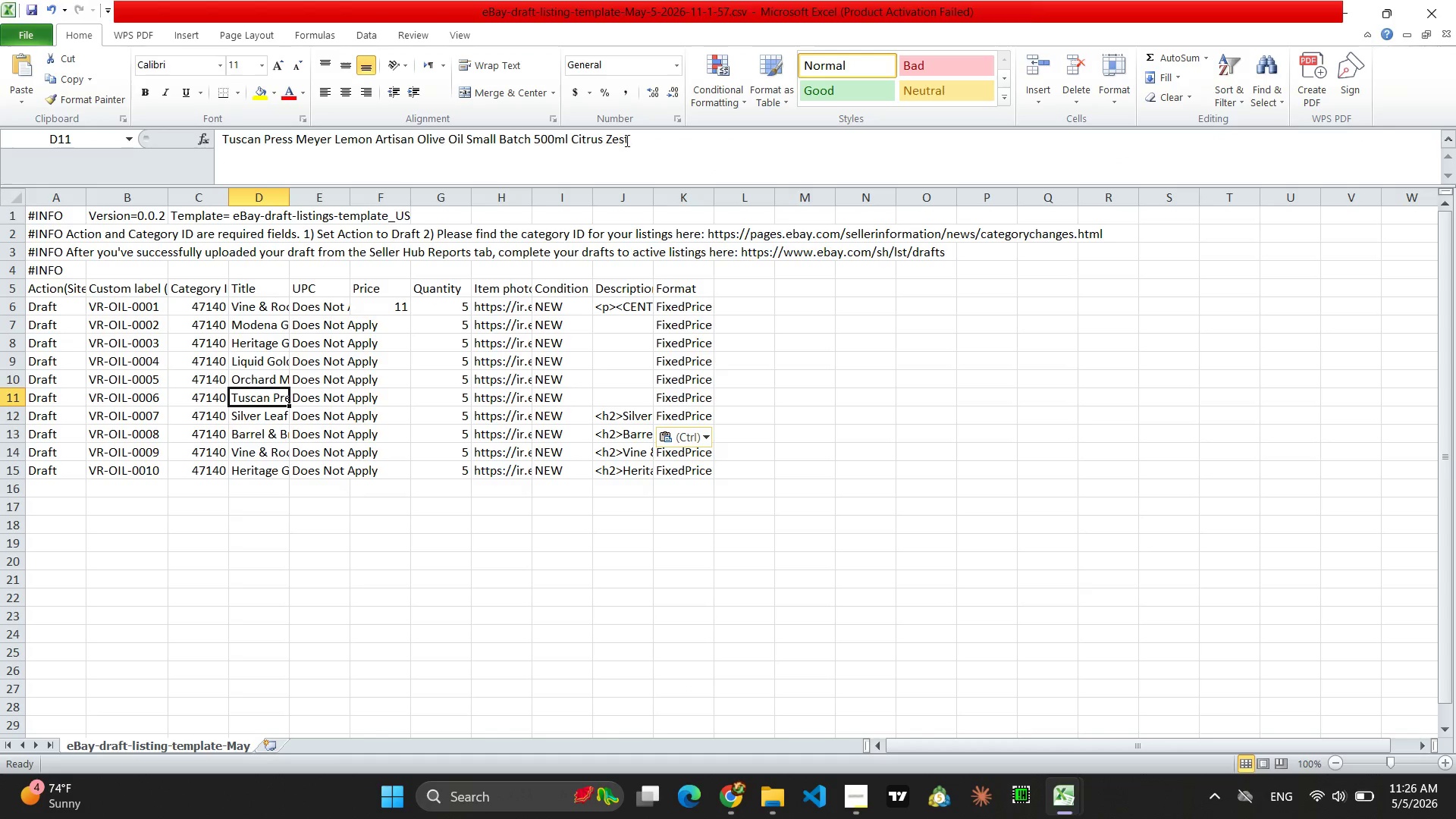 
left_click_drag(start_coordinate=[626, 140], to_coordinate=[238, 149])
 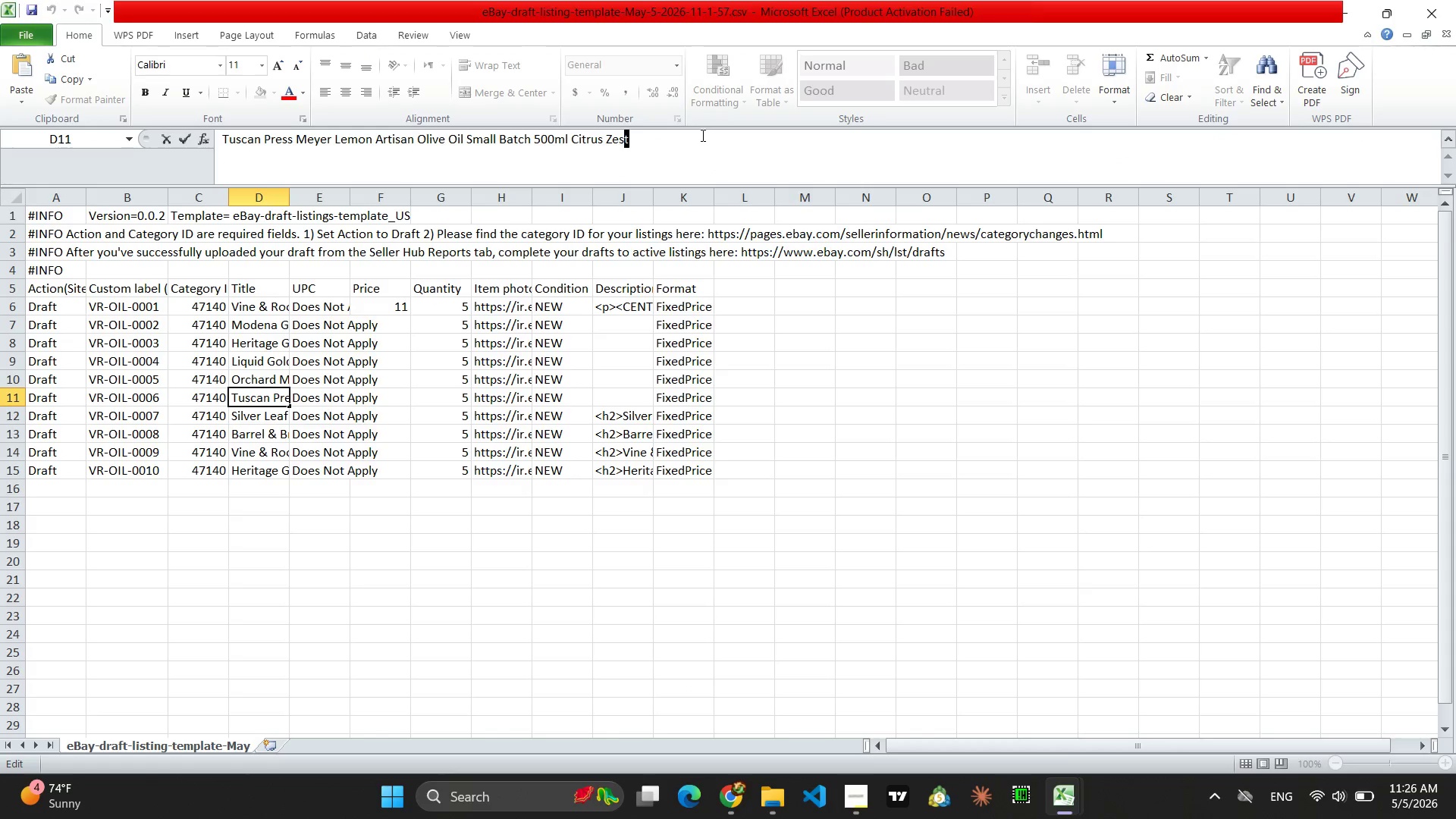 
left_click([701, 135])
 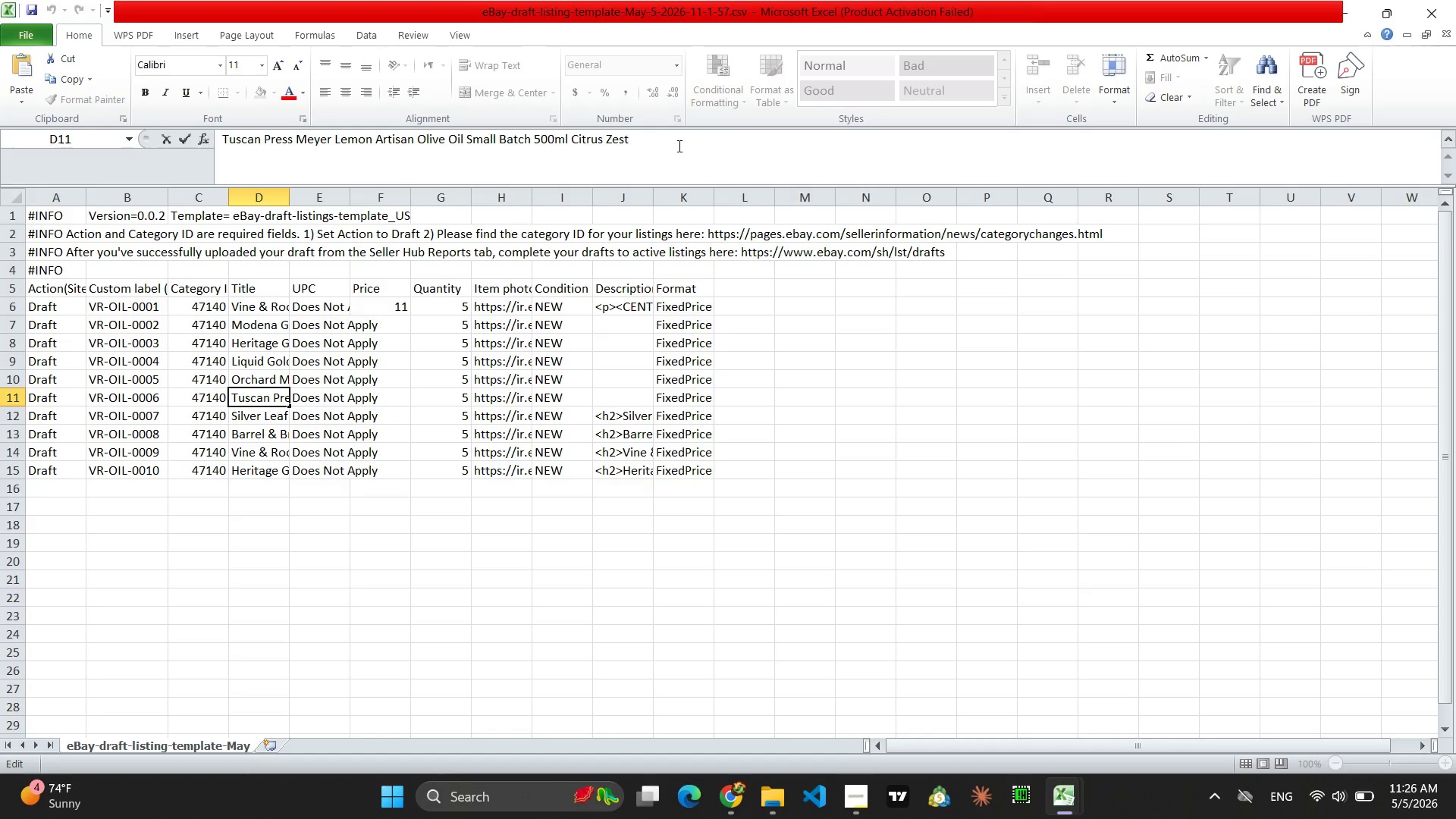 
left_click_drag(start_coordinate=[679, 146], to_coordinate=[180, 136])
 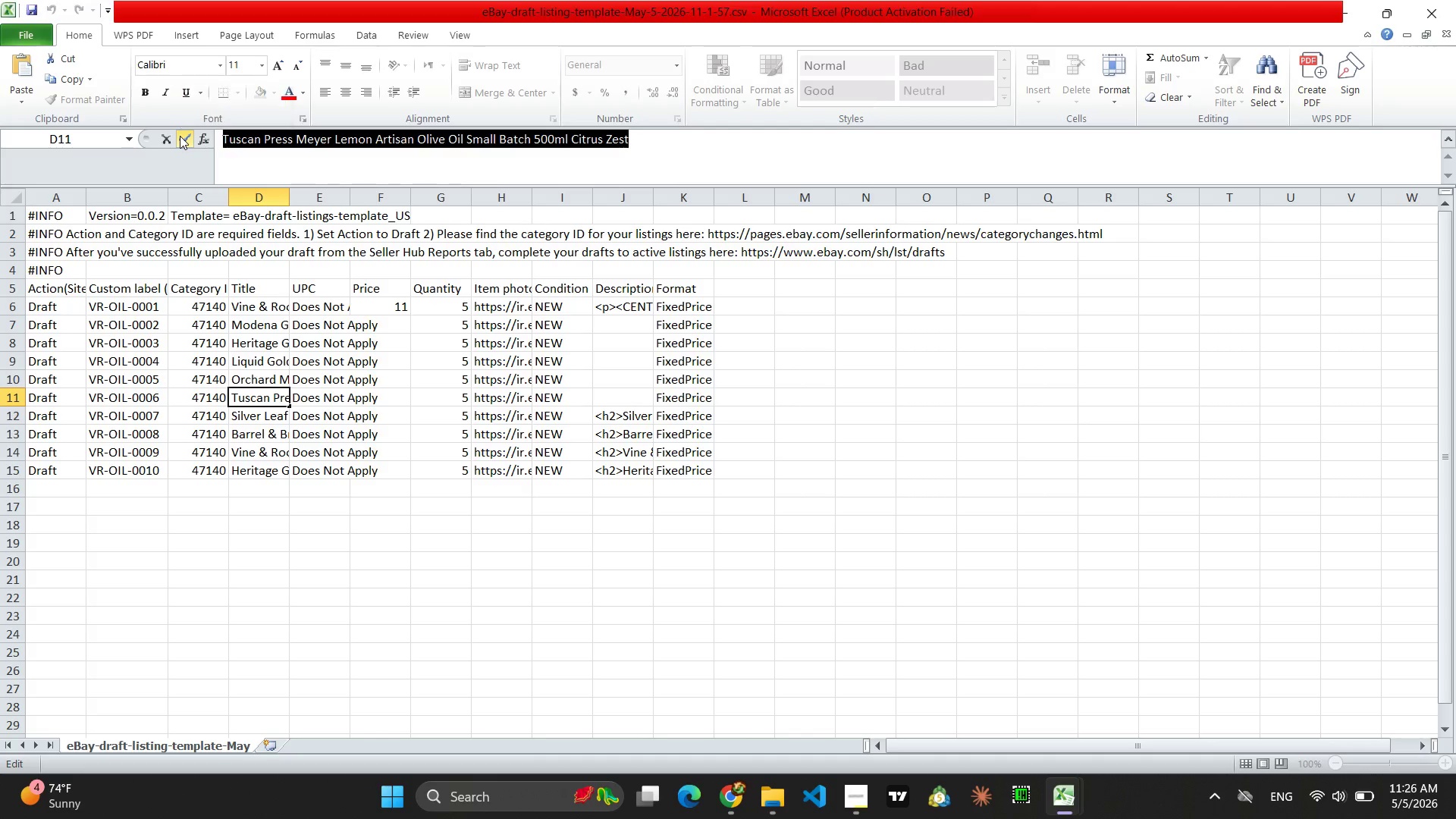 
key(Control+C)
 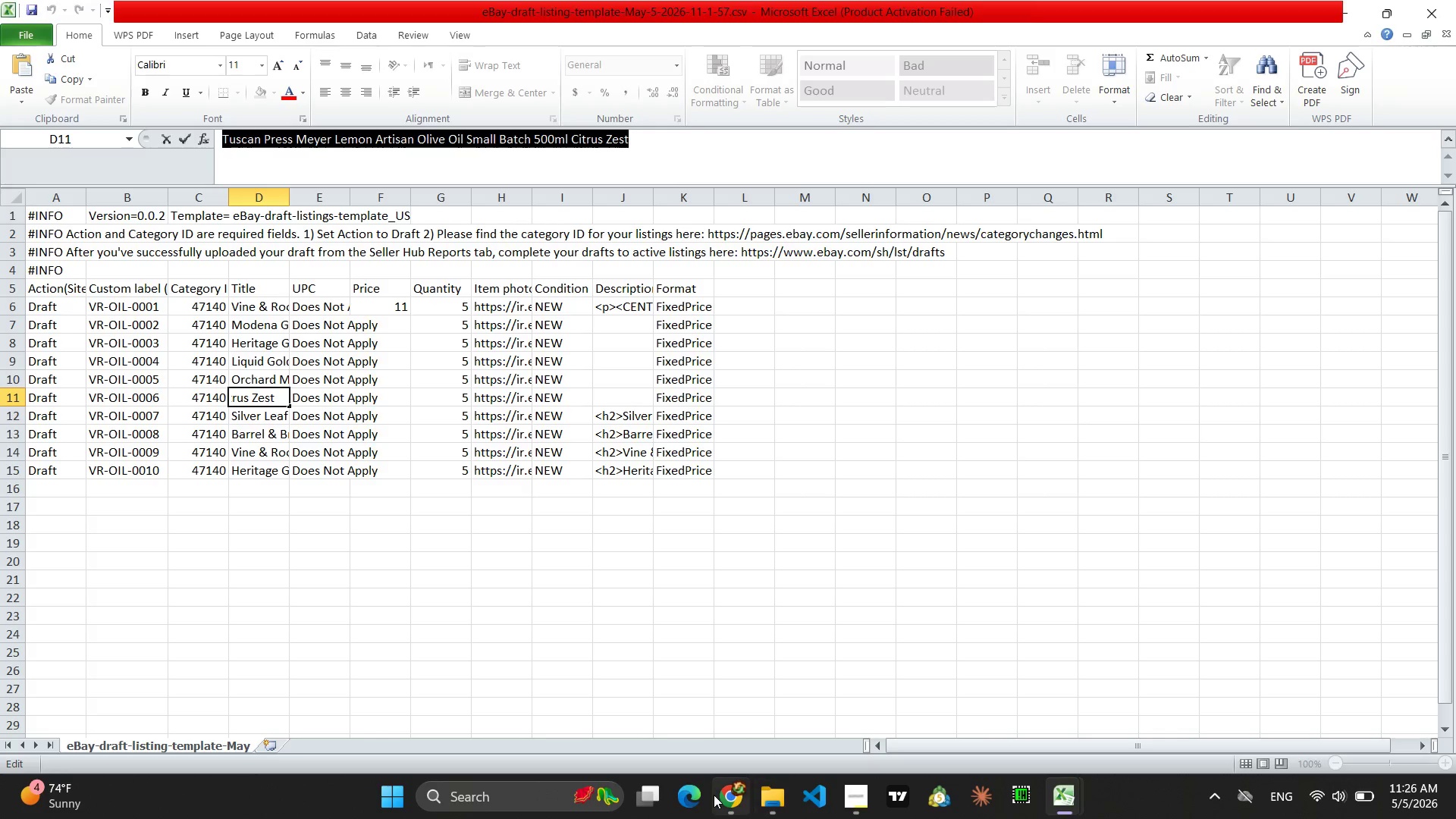 
left_click([721, 795])
 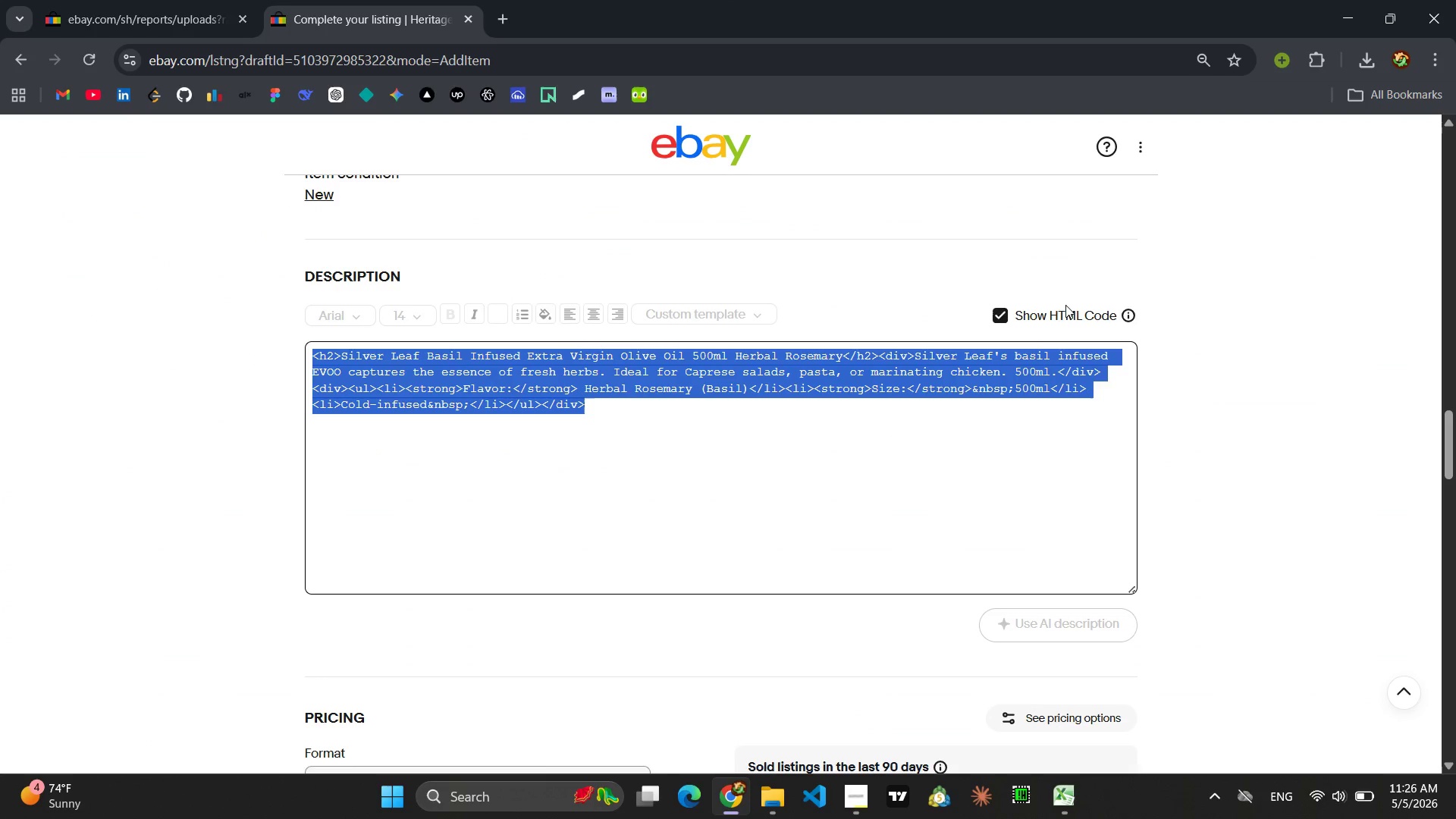 
left_click([999, 317])
 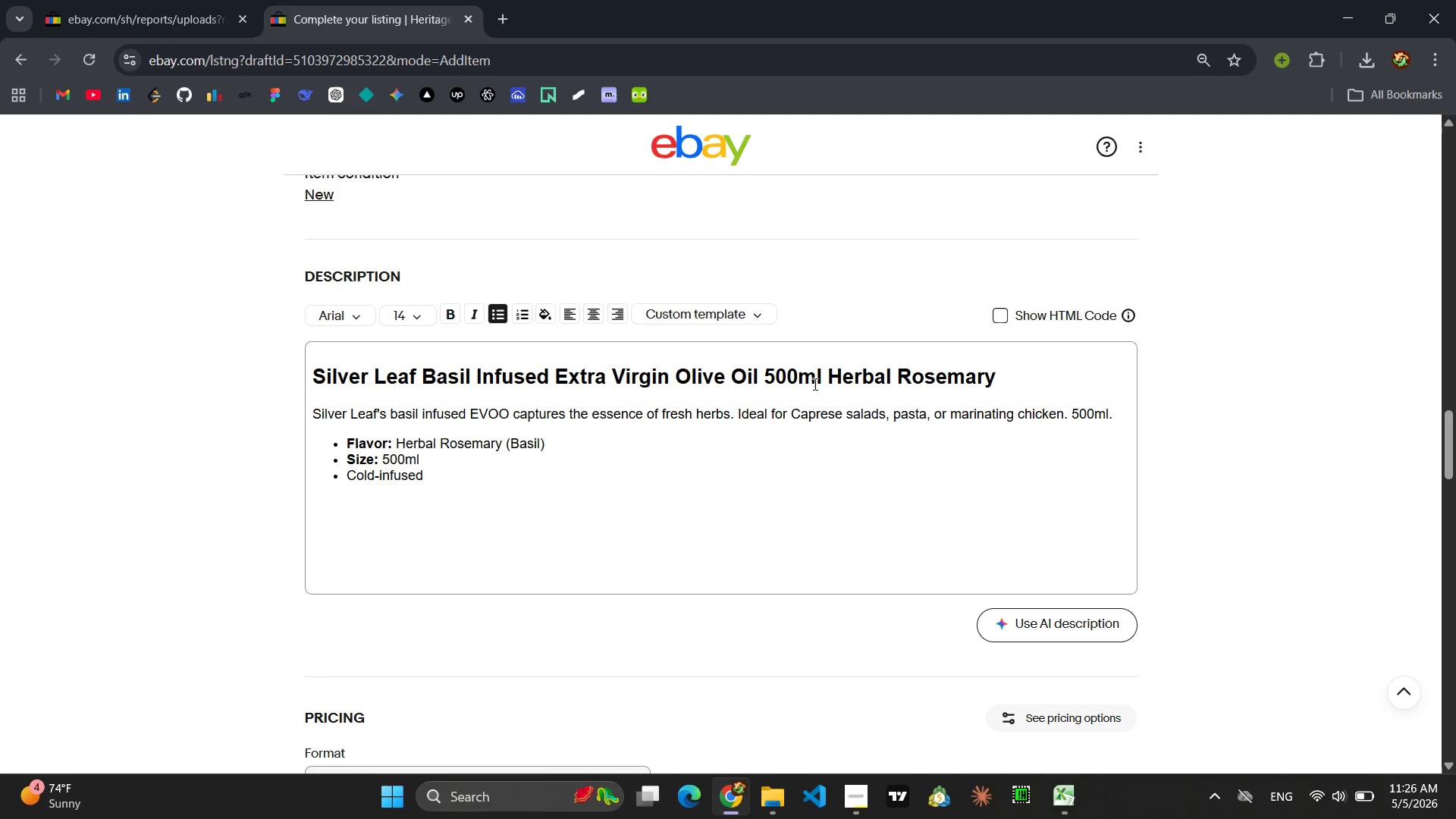 
double_click([797, 381])
 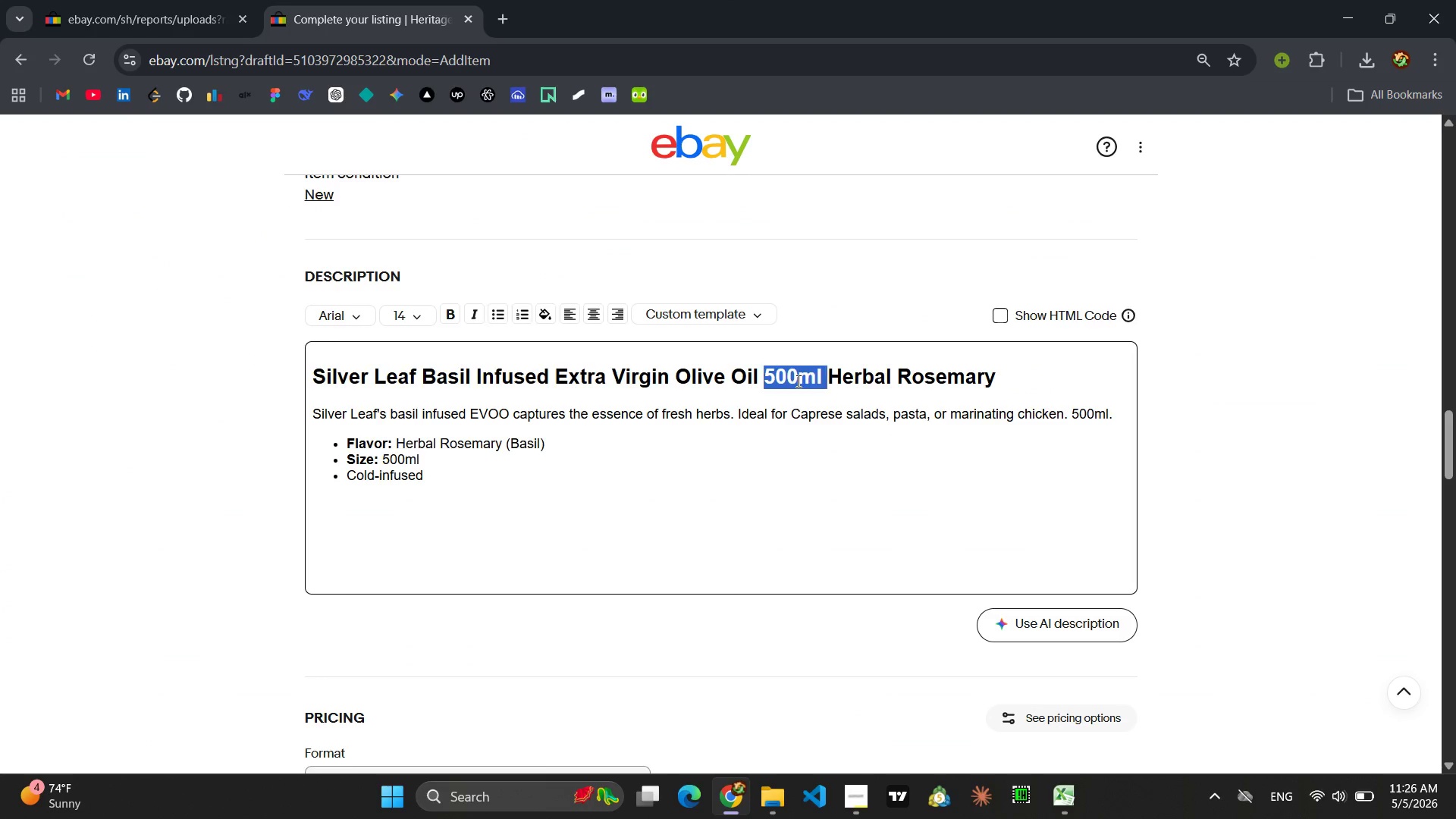 
triple_click([797, 381])
 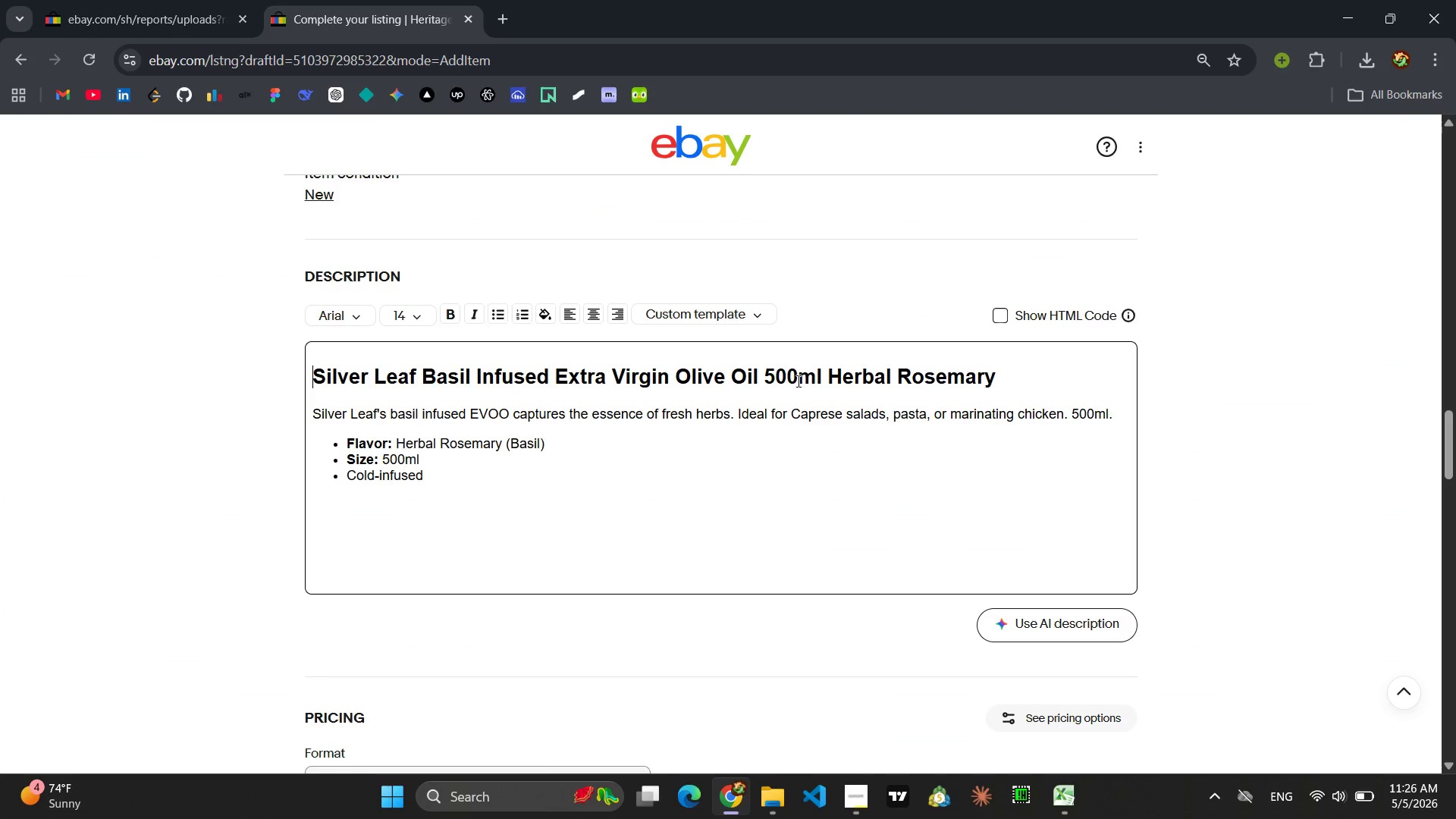 
key(Control+V)
 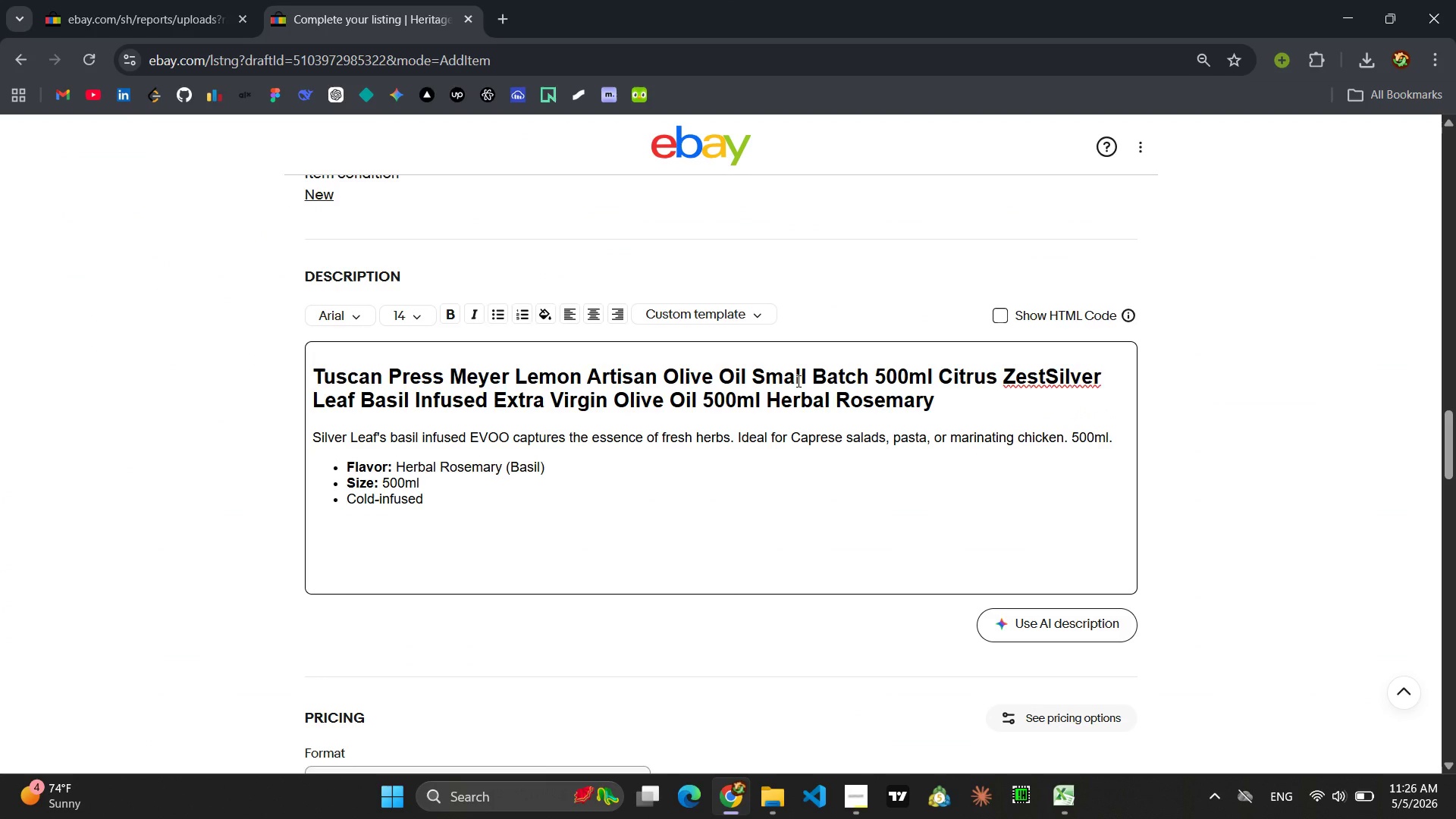 
key(Control+Z)
 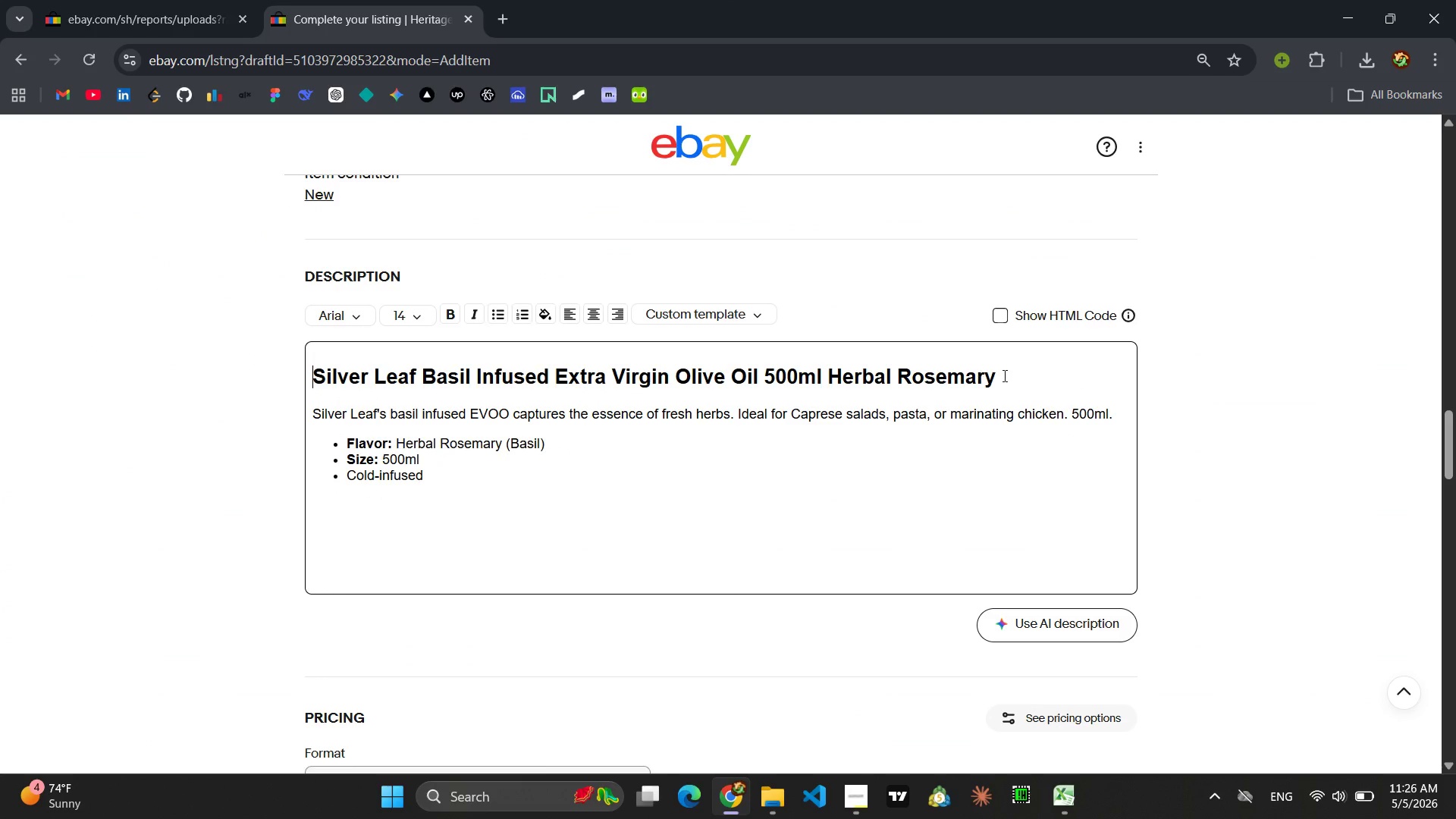 
left_click_drag(start_coordinate=[1006, 375], to_coordinate=[183, 345])
 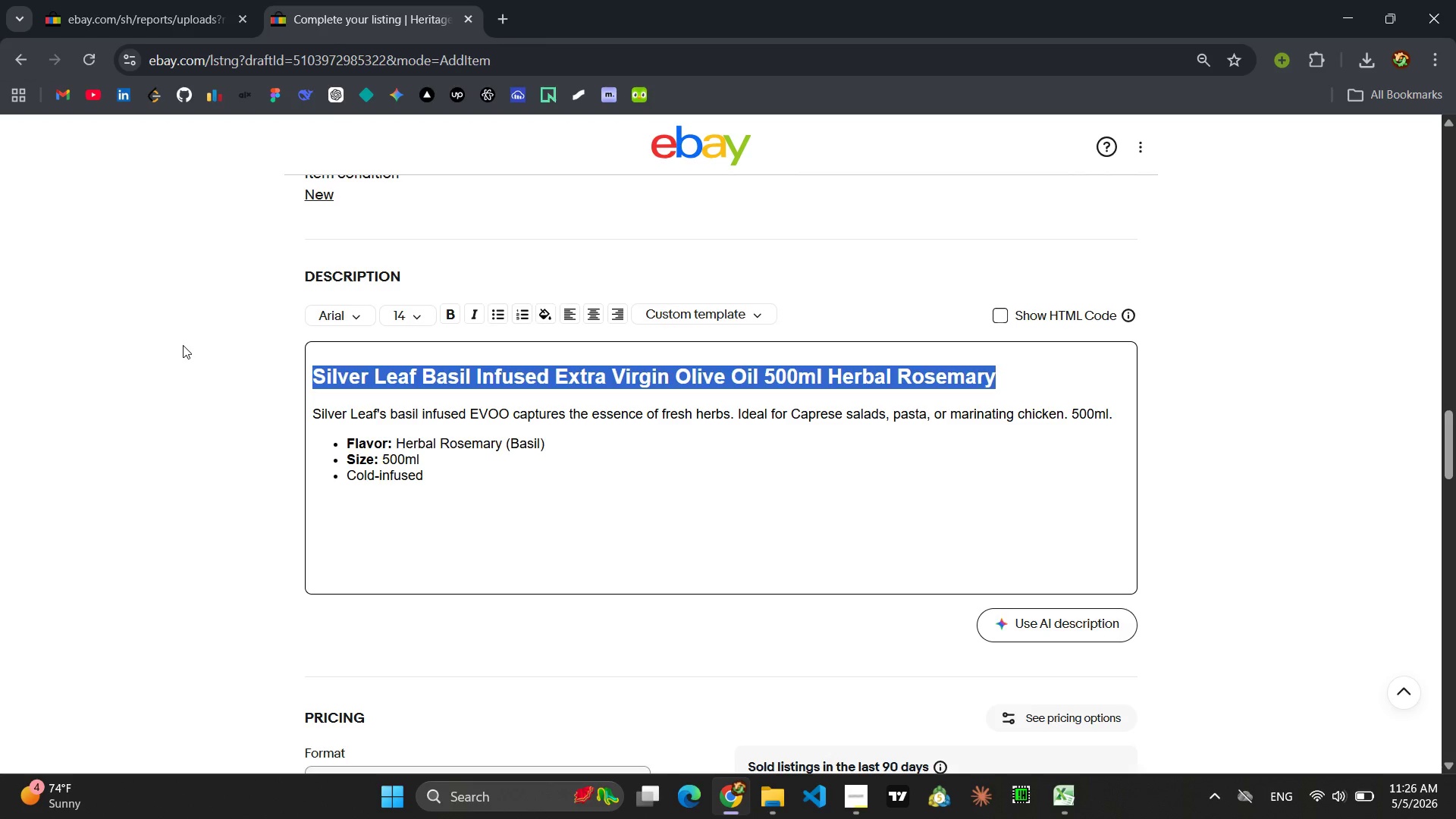 
key(Backspace)
 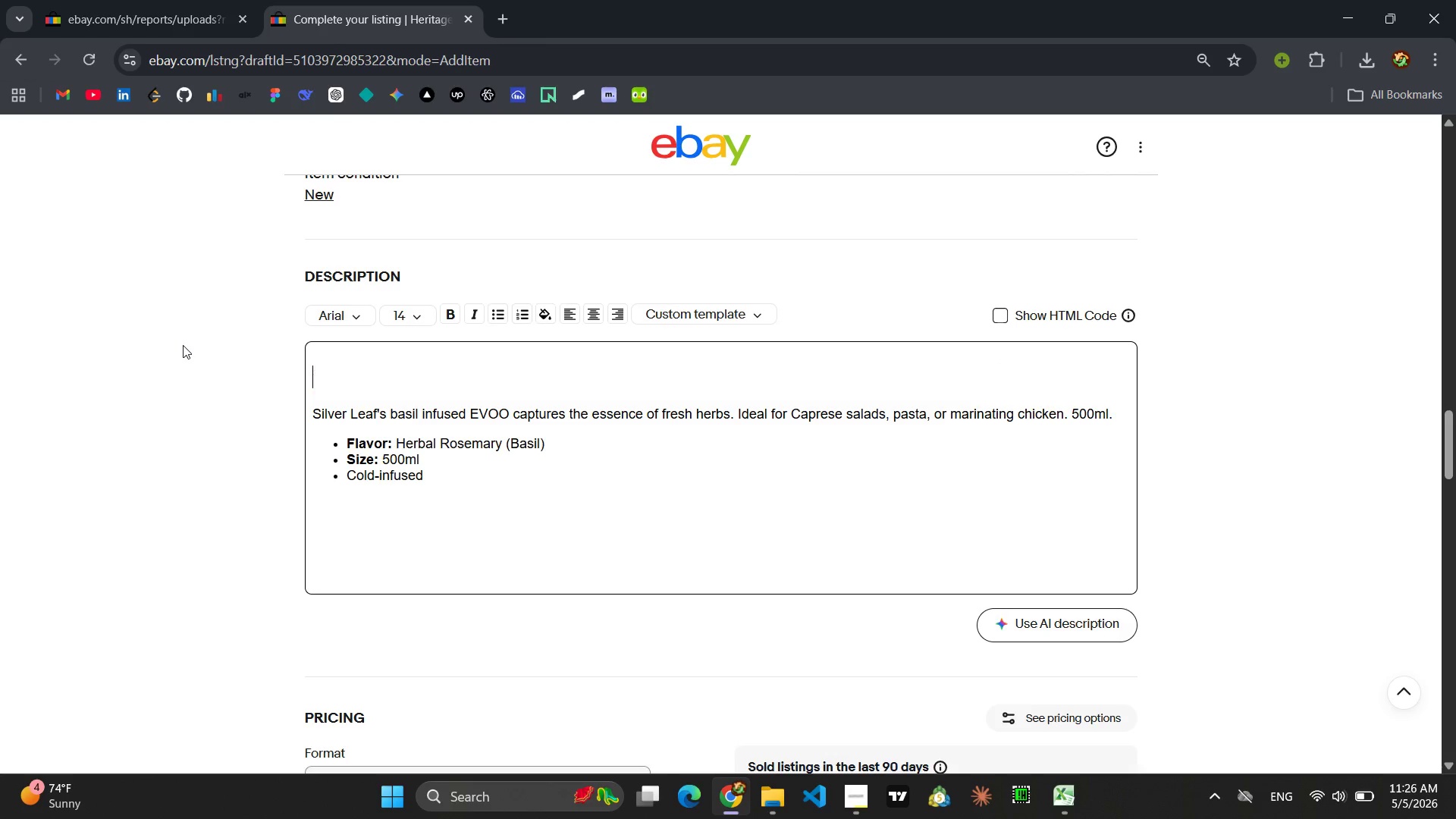 
key(Control+V)
 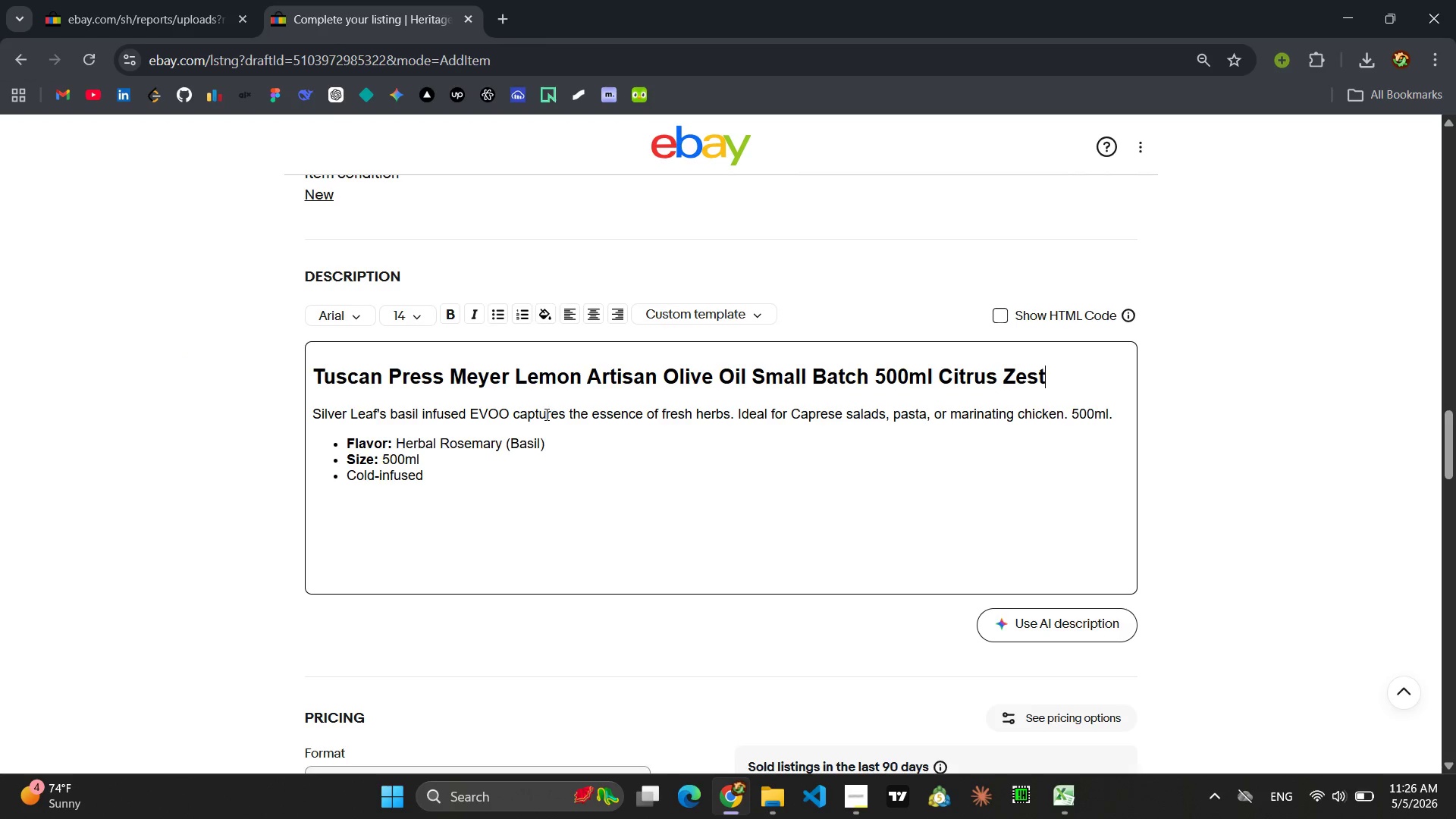 
wait(5.99)
 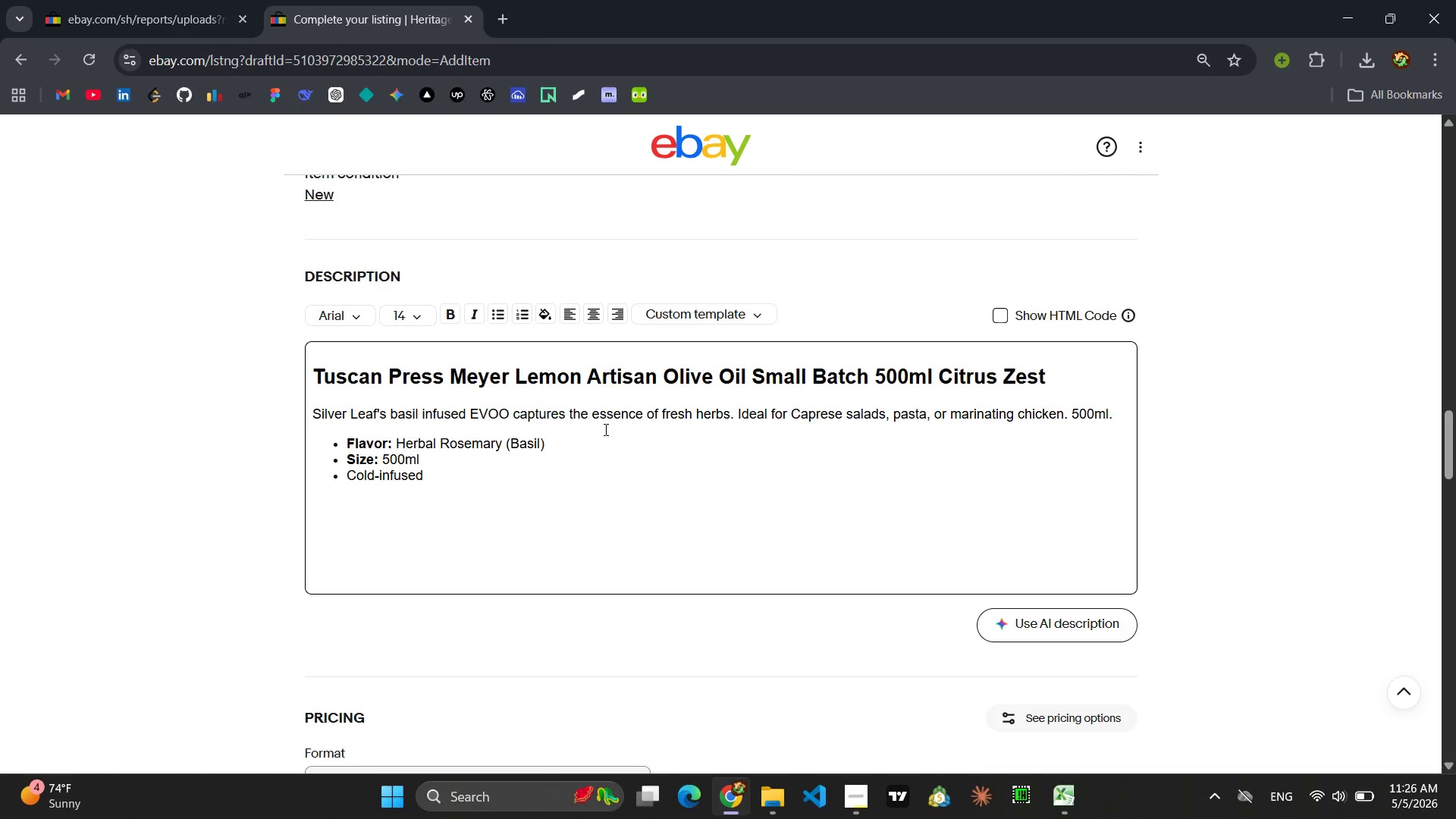 
left_click_drag(start_coordinate=[1115, 413], to_coordinate=[325, 413])
 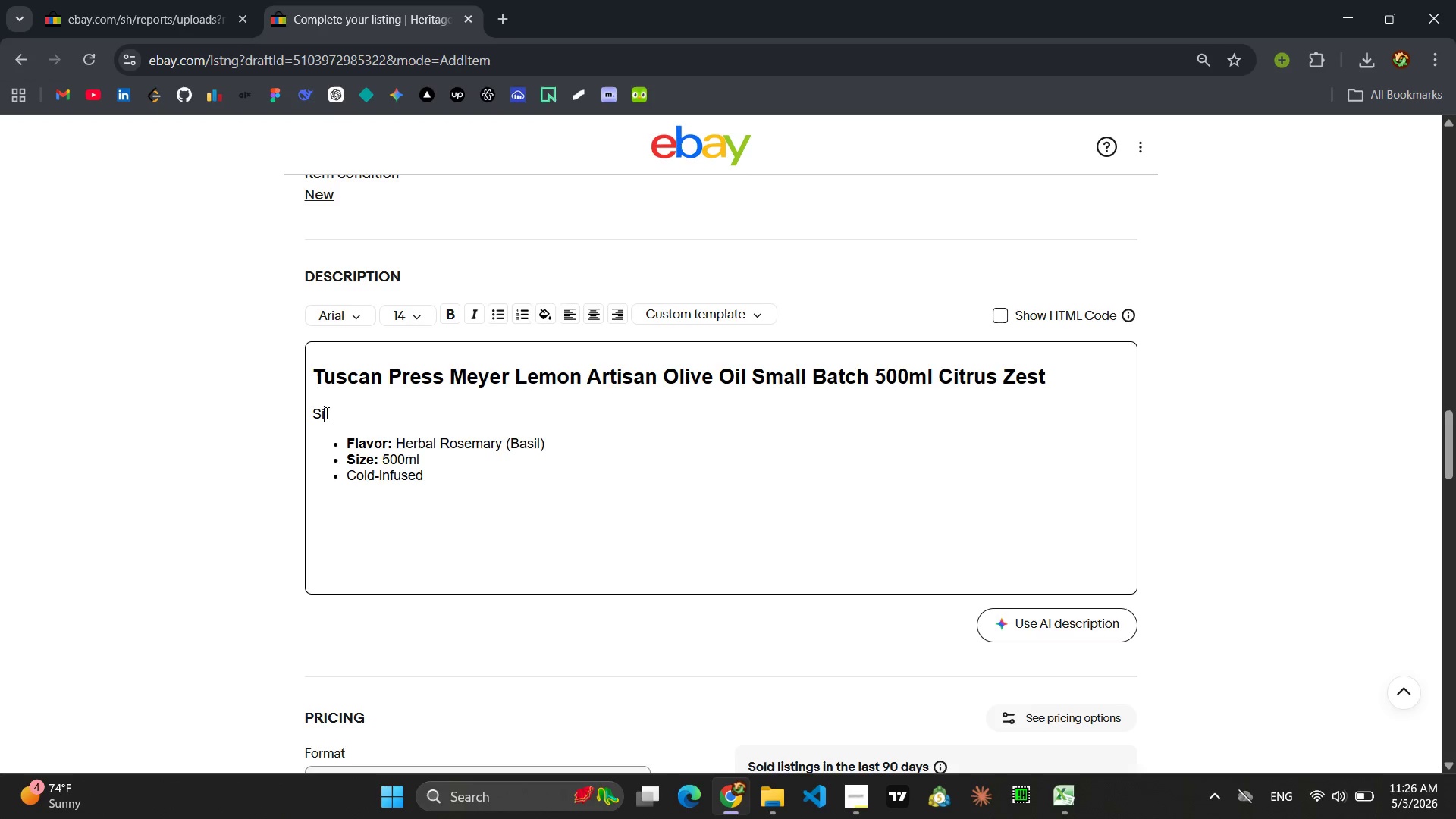 
key(Backspace)
key(Backspace)
key(Backspace)
type(Tuscan Press crafts this small-batch Meyer lemon olive oil using whole lemond)
key(Backspace)
type(s pressed with olives )
key(Backspace)
type(. BRight )
key(Backspace)
key(Backspace)
key(Backspace)
key(Backspace)
key(Backspace)
key(Backspace)
type(right )
key(Backspace)
type(, fruity, and zesty. 500ml.)
 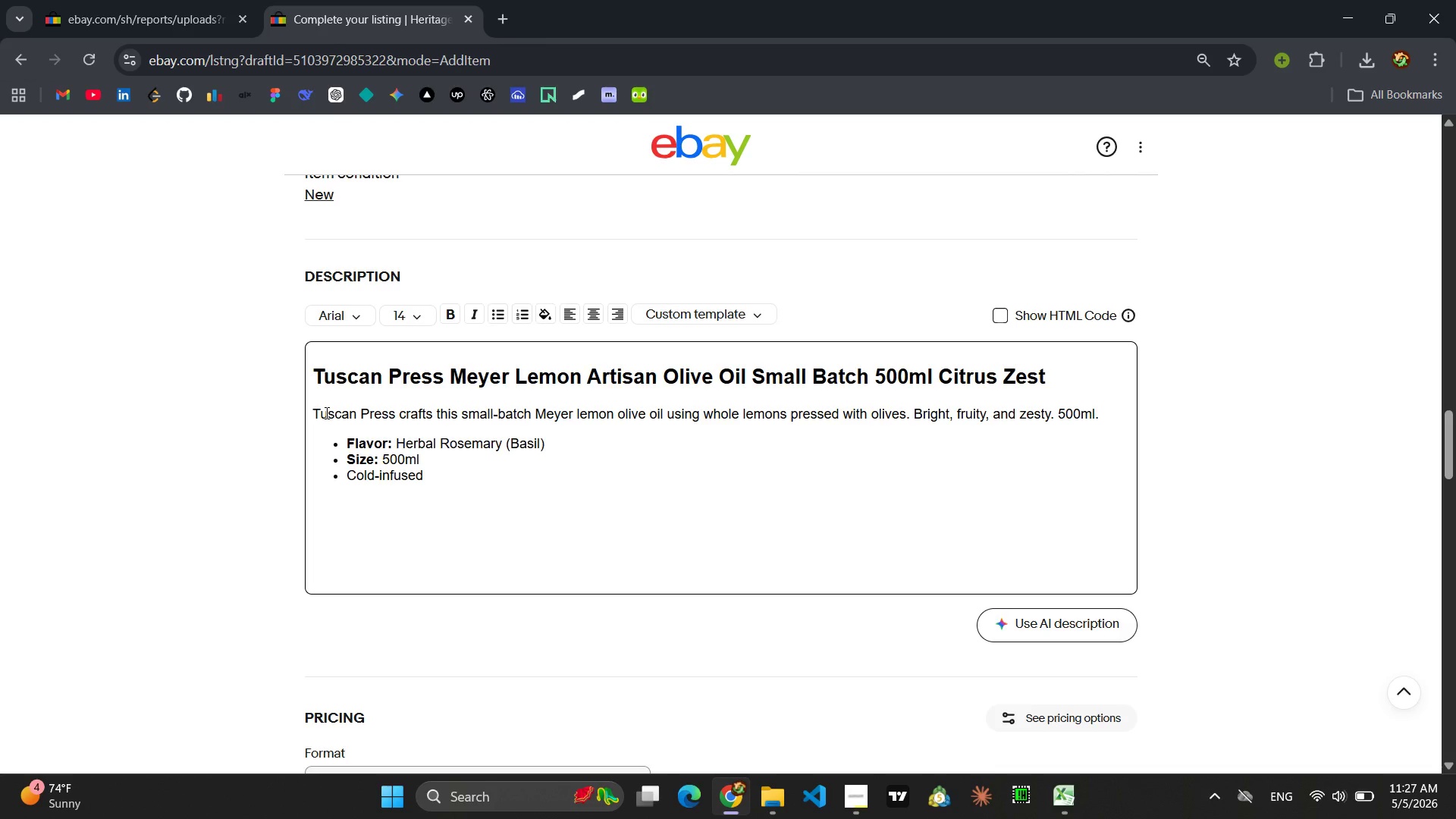 
left_click_drag(start_coordinate=[552, 444], to_coordinate=[396, 444])
 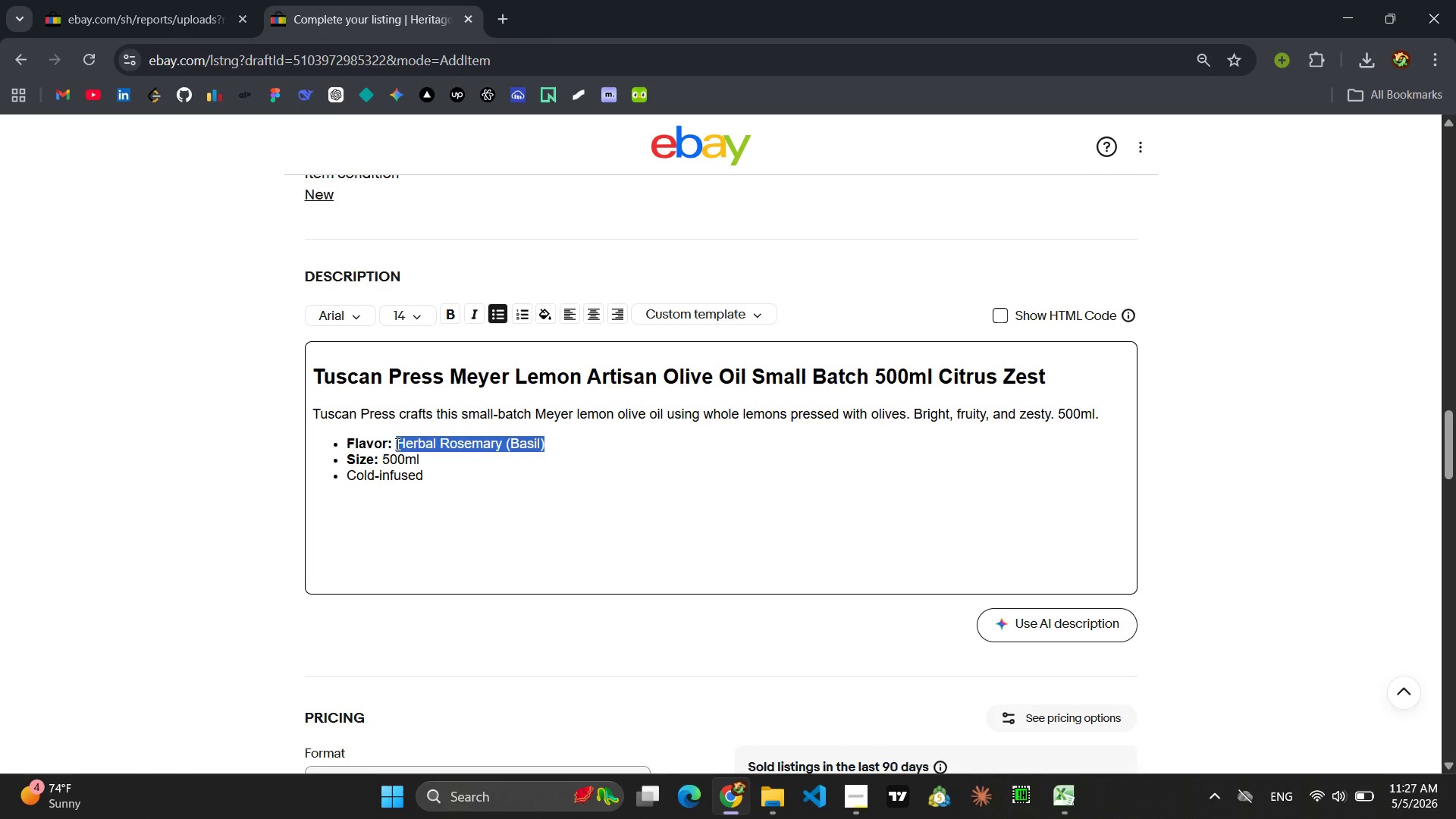 
type(Cirturs )
key(Backspace)
key(Backspace)
key(Backspace)
key(Backspace)
key(Backspace)
key(Backspace)
type(trus Zest)
 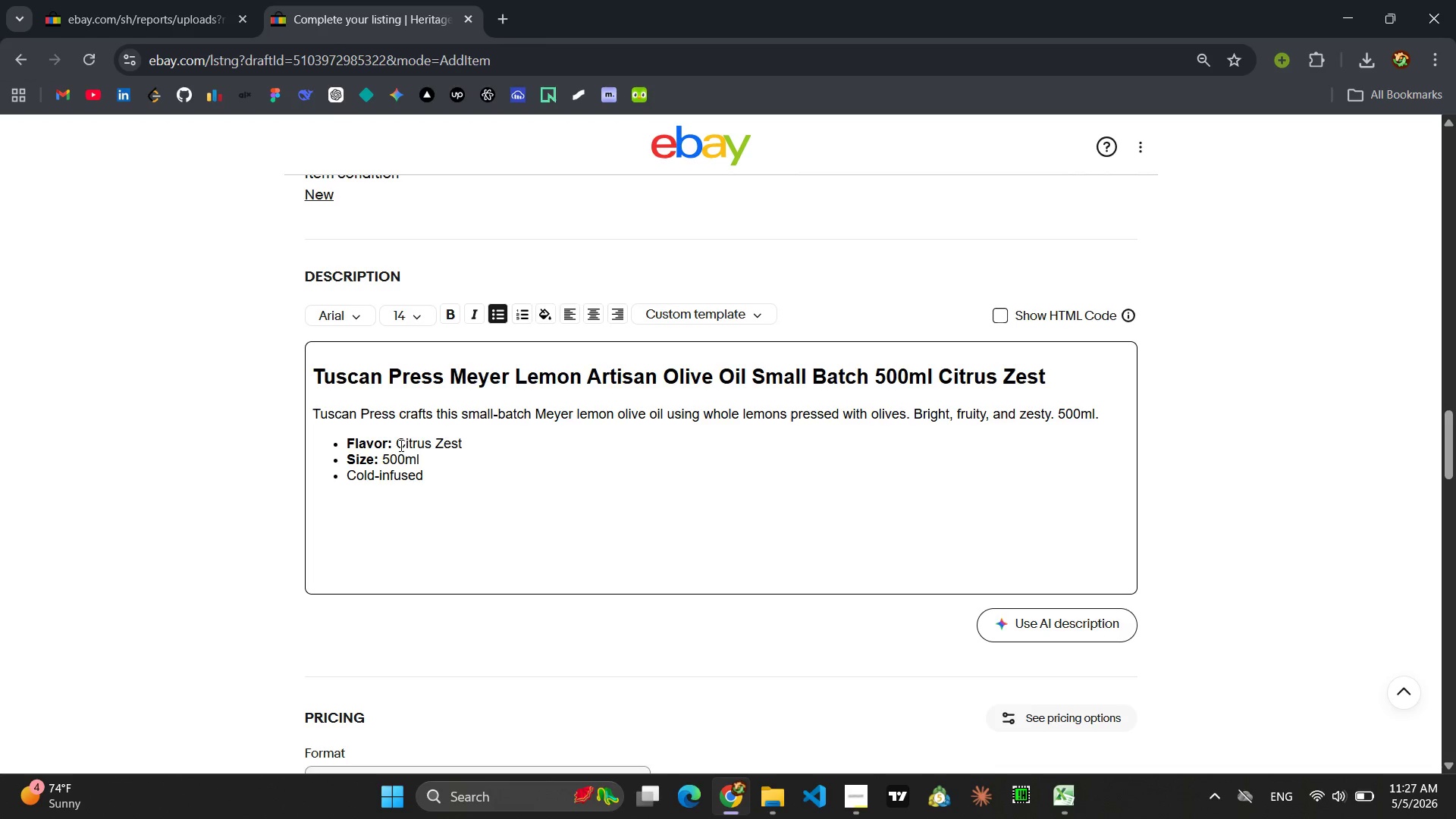 
left_click_drag(start_coordinate=[426, 475], to_coordinate=[349, 474])
 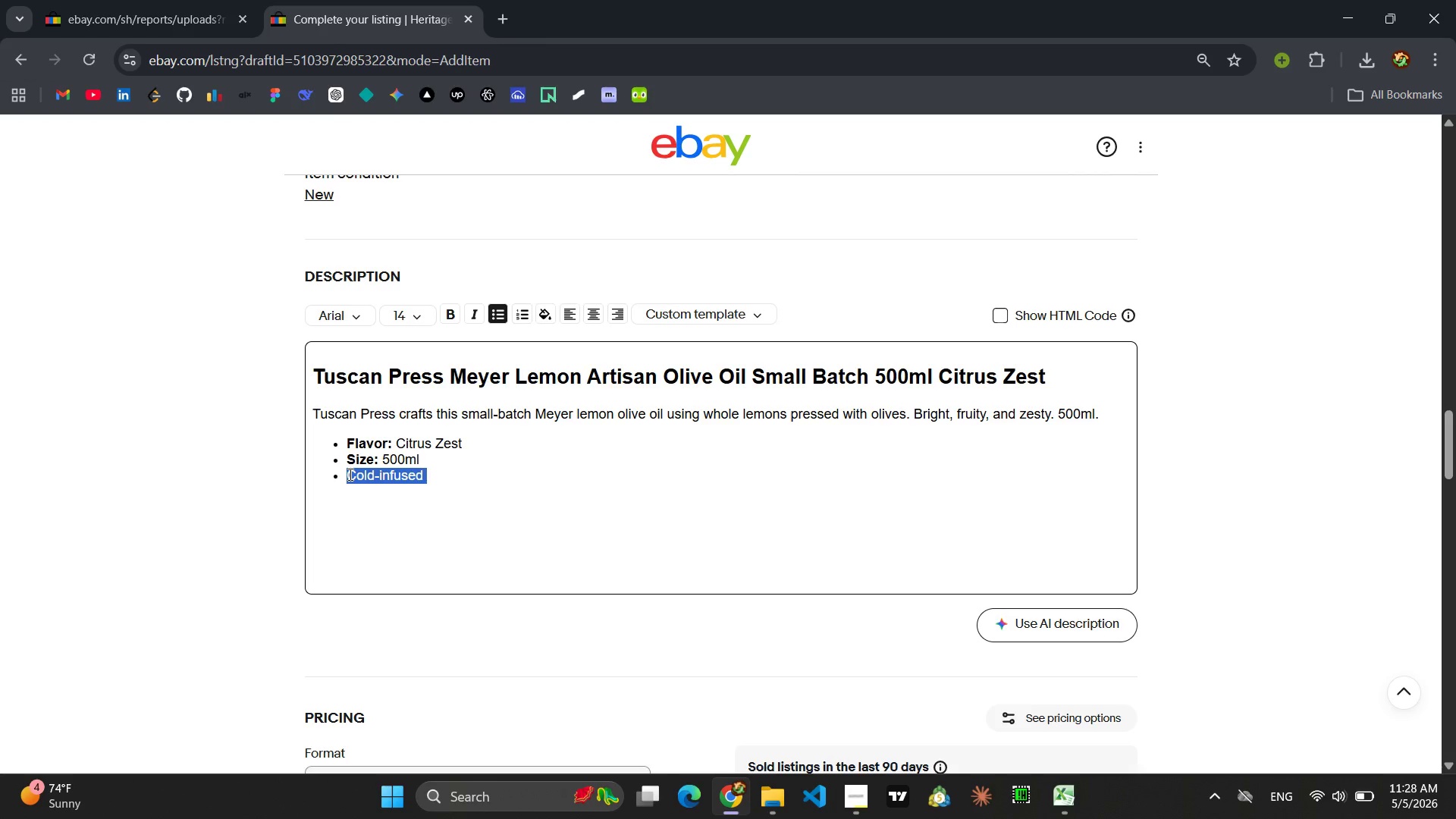 
wait(40.44)
 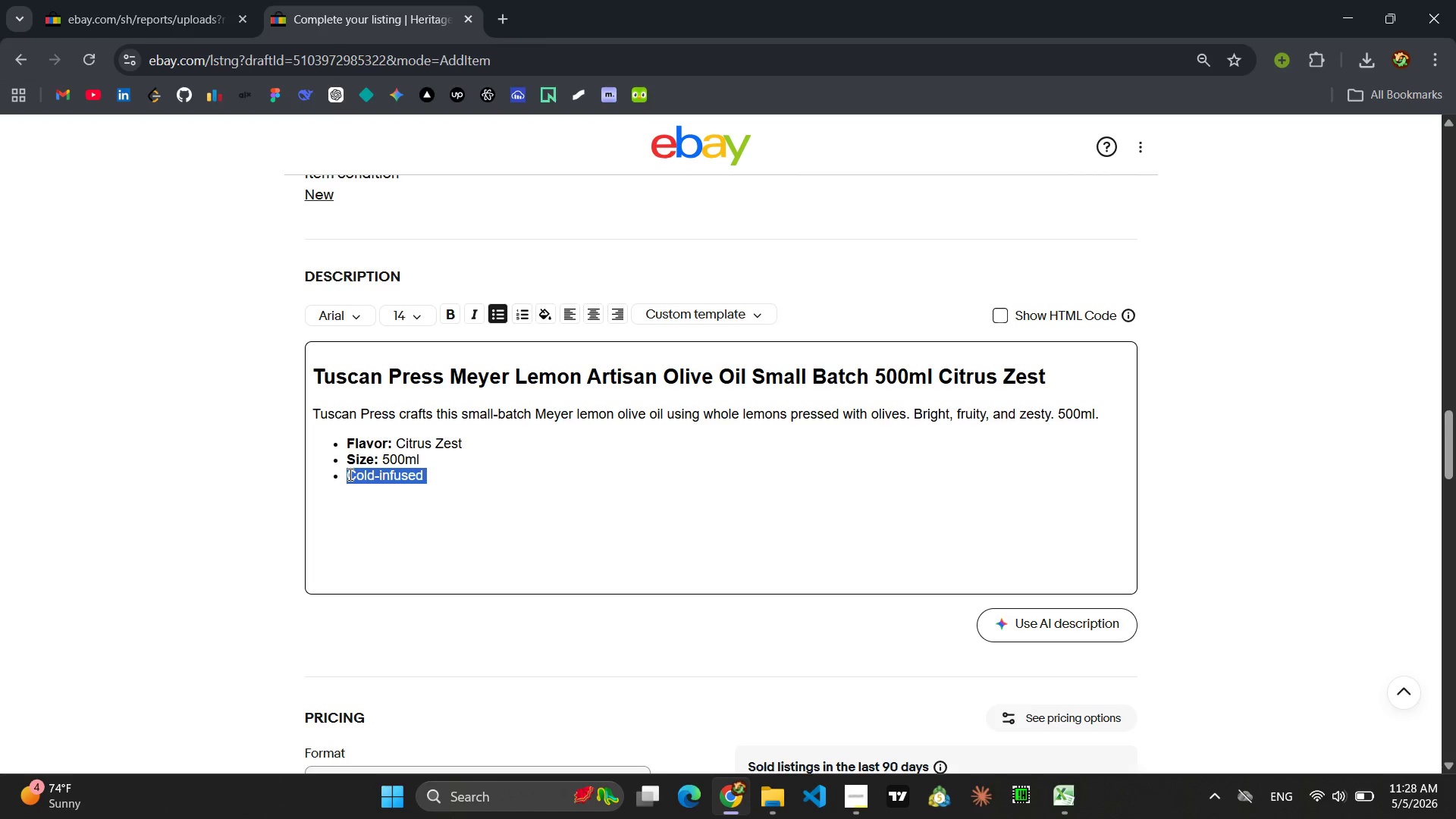 
mouse_move([963, 646])
 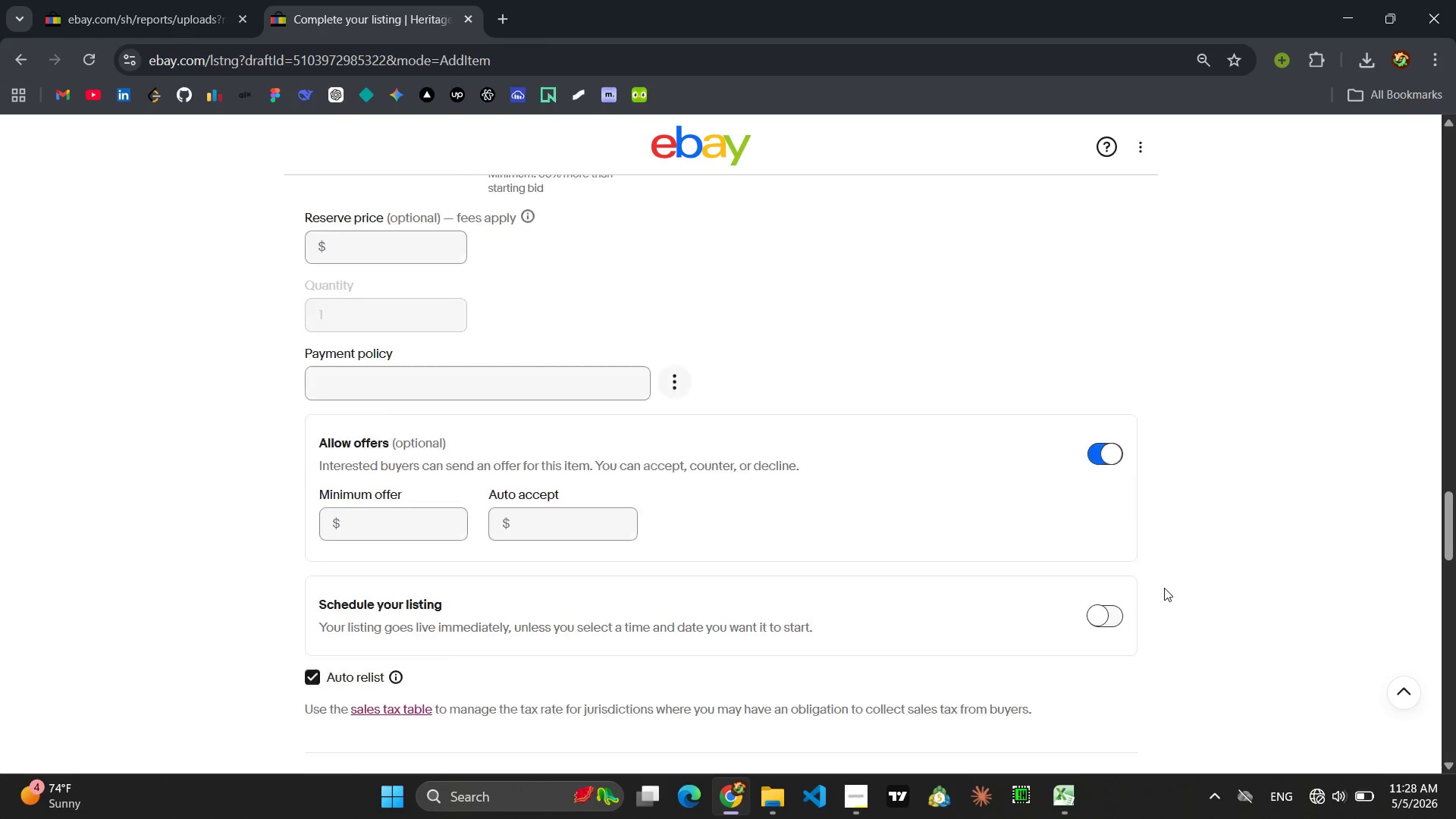 
wait(14.4)
 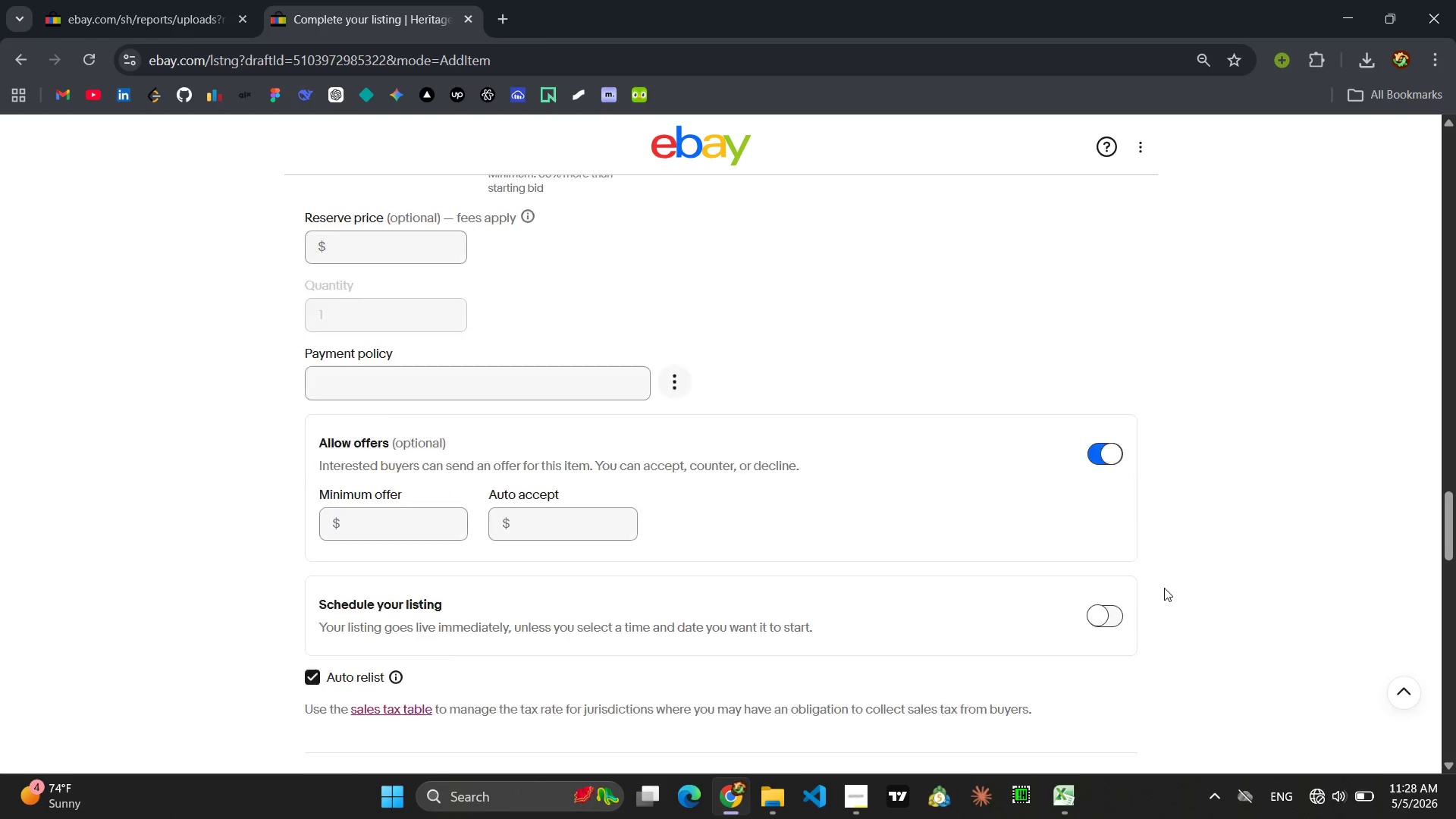 
left_click([852, 802])